 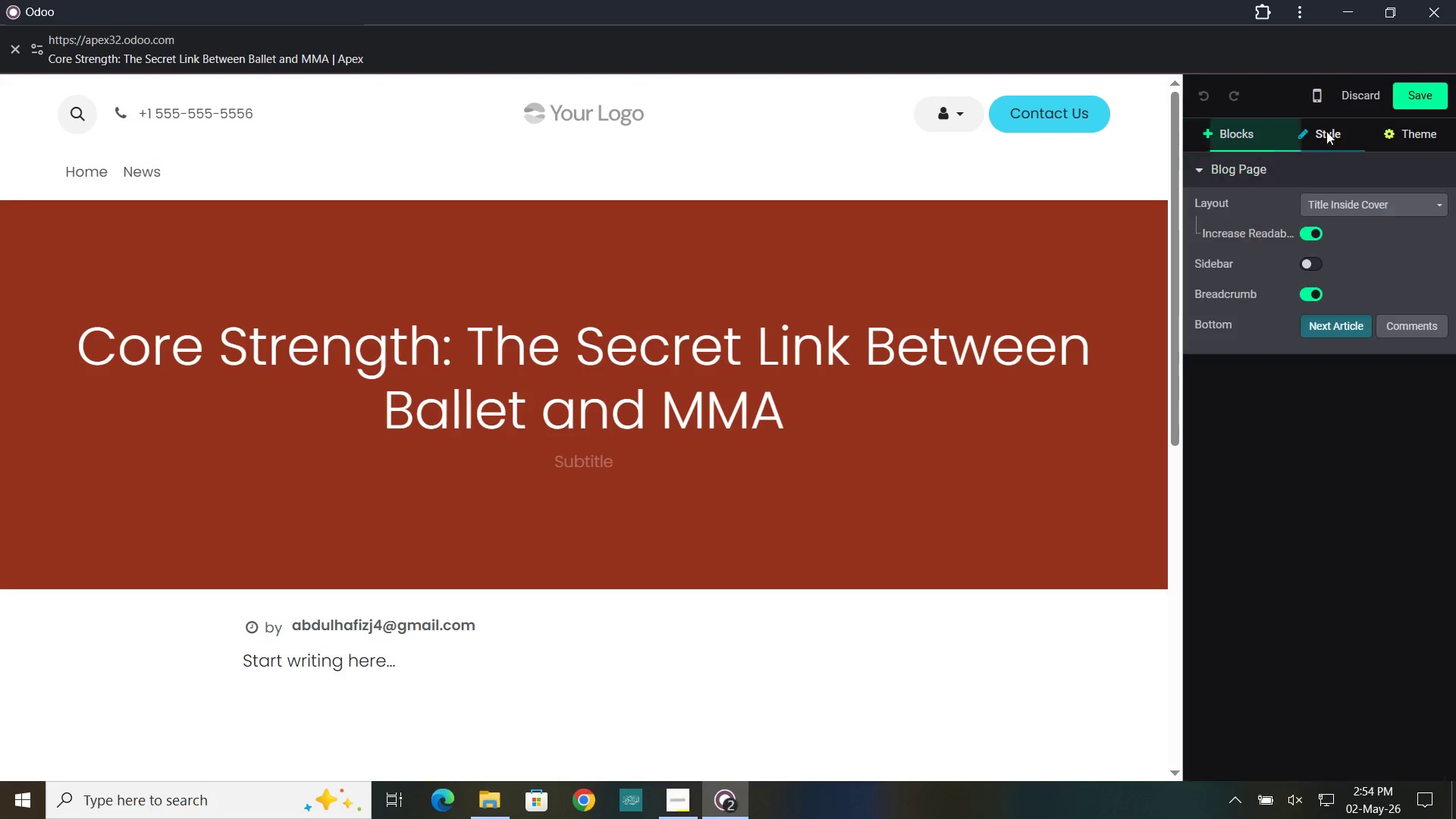 
left_click([1382, 133])
 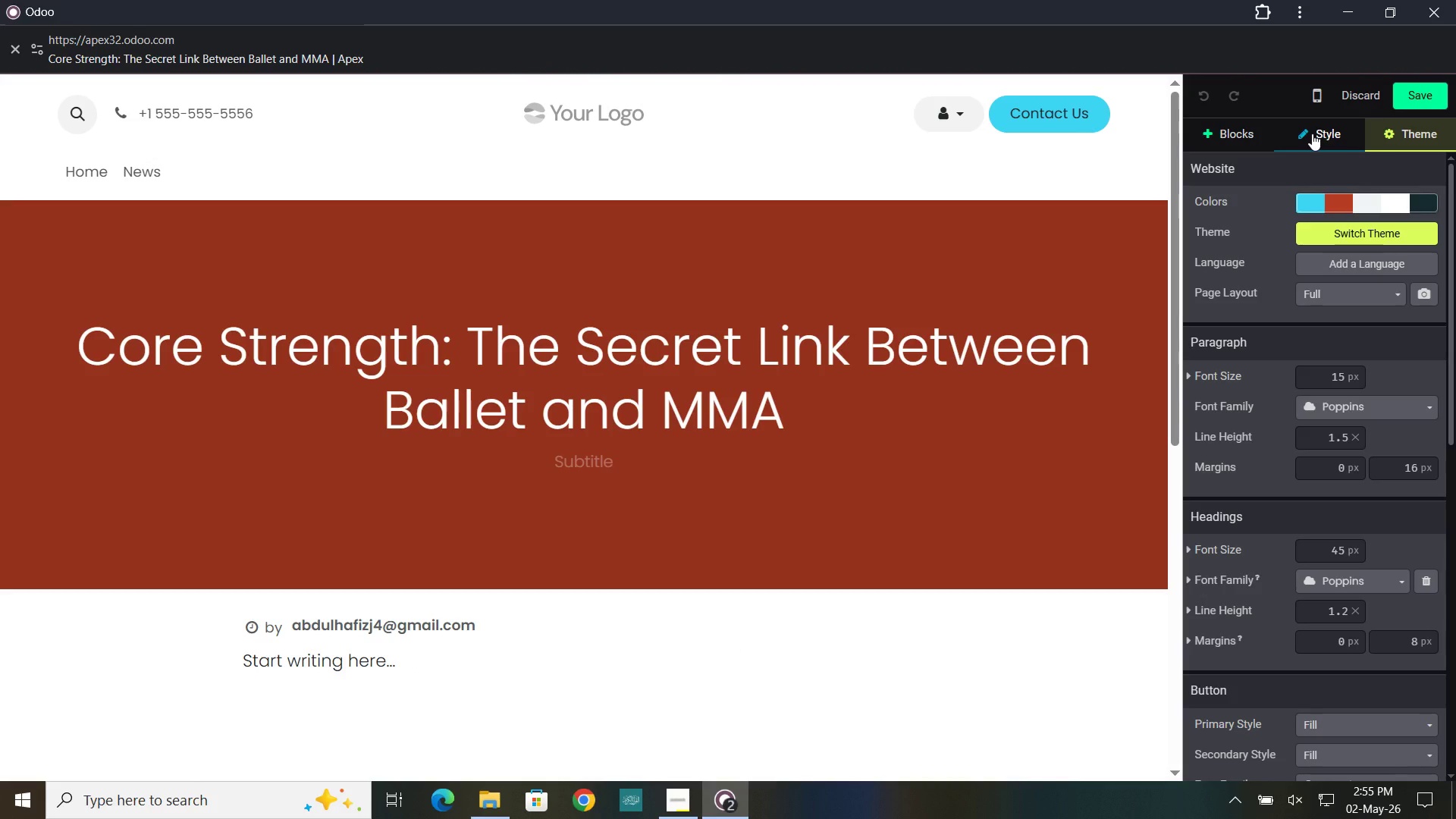 
scroll: coordinate [1354, 665], scroll_direction: down, amount: 32.0
 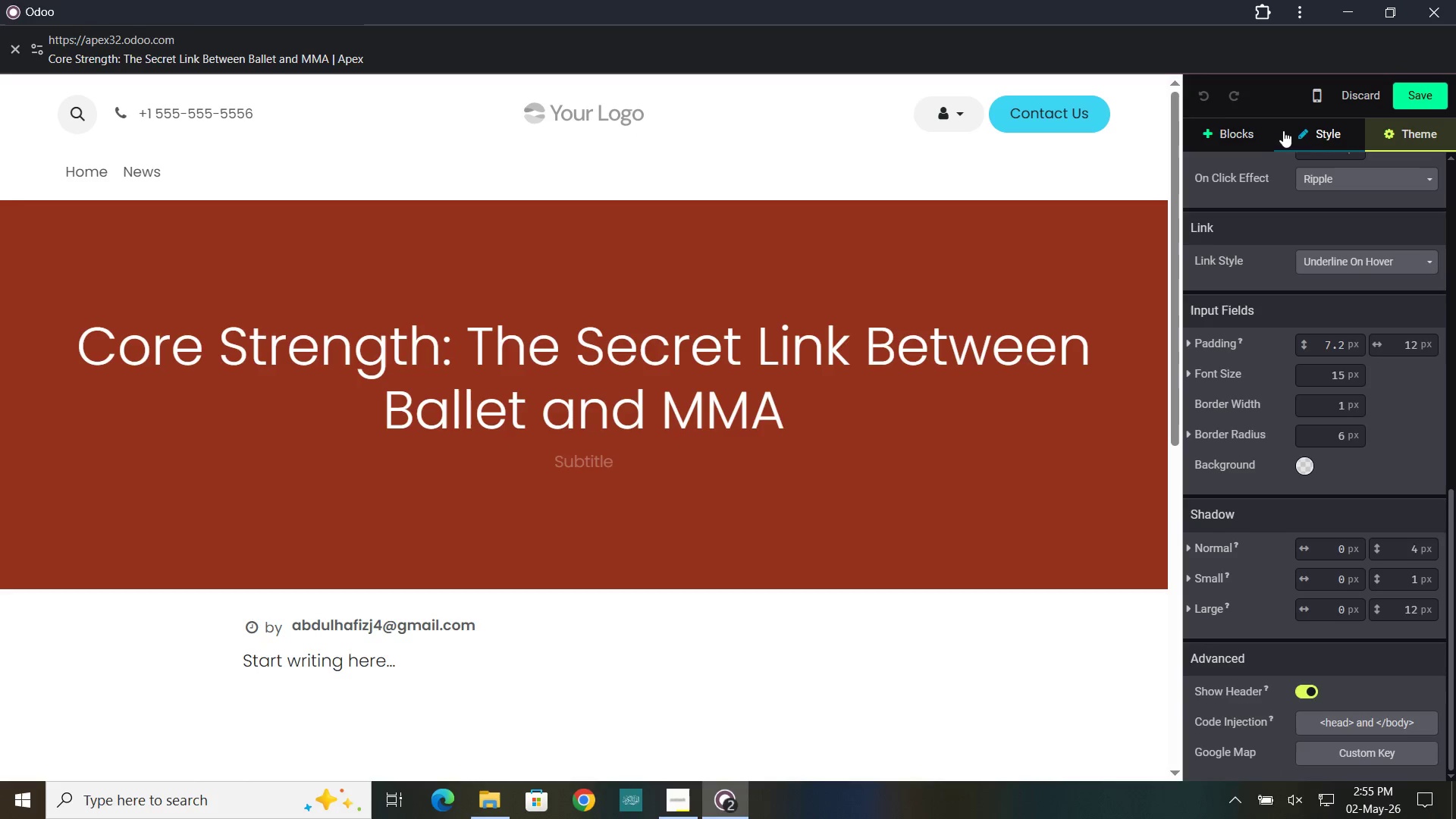 
left_click([1252, 136])
 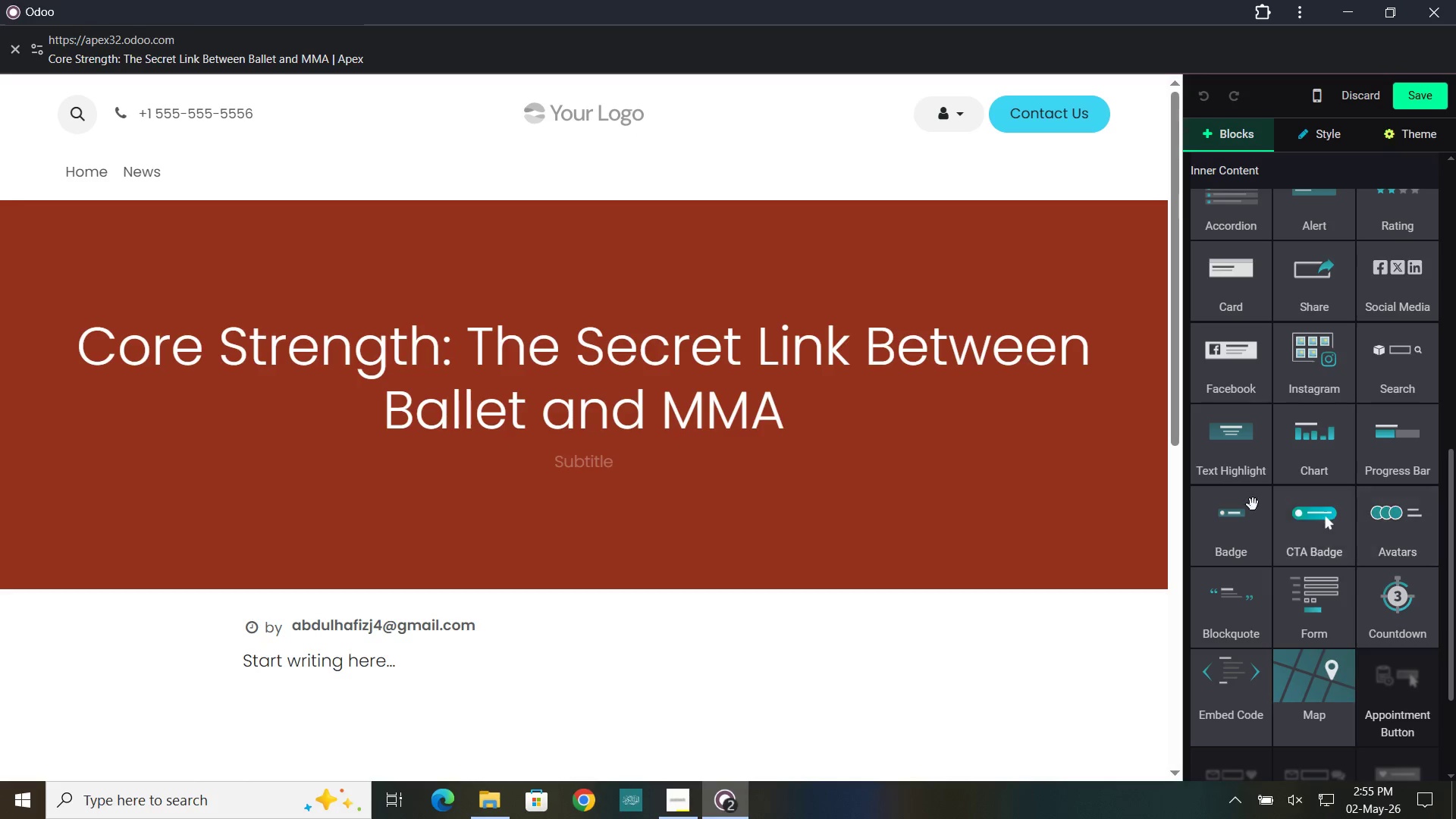 
scroll: coordinate [1339, 692], scroll_direction: down, amount: 1.0
 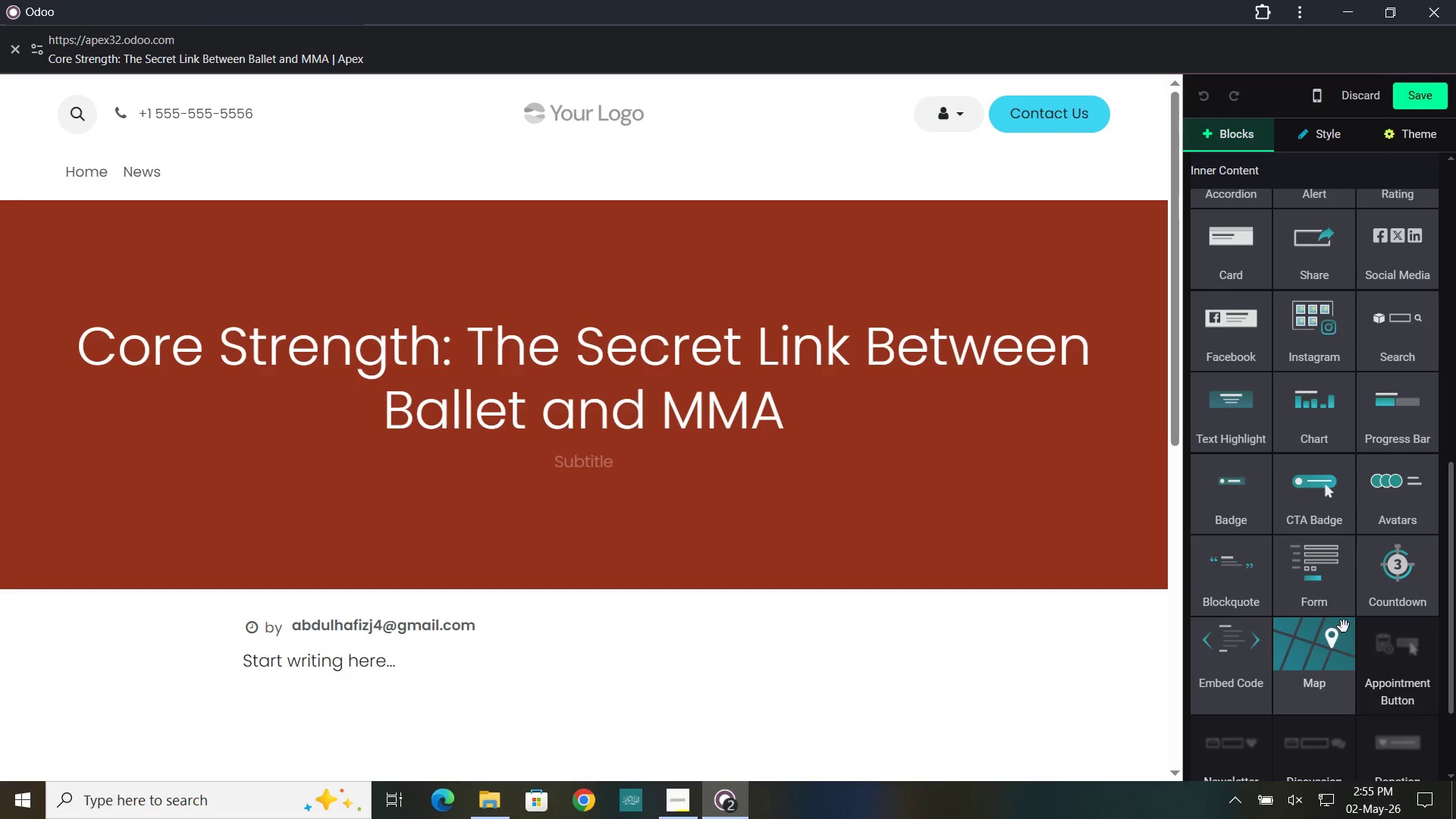 
scroll: coordinate [1362, 401], scroll_direction: up, amount: 27.0
 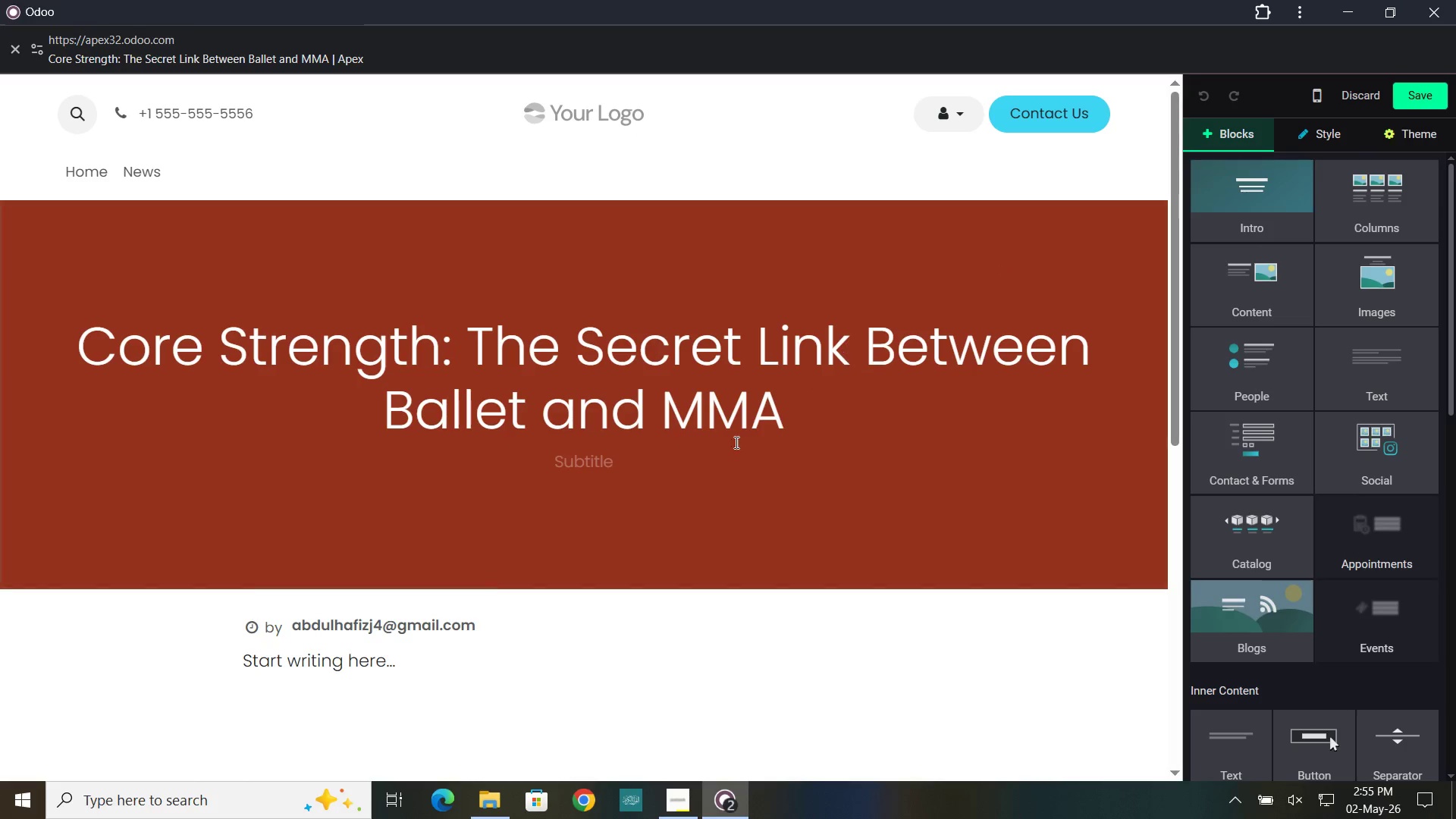 
left_click([577, 529])
 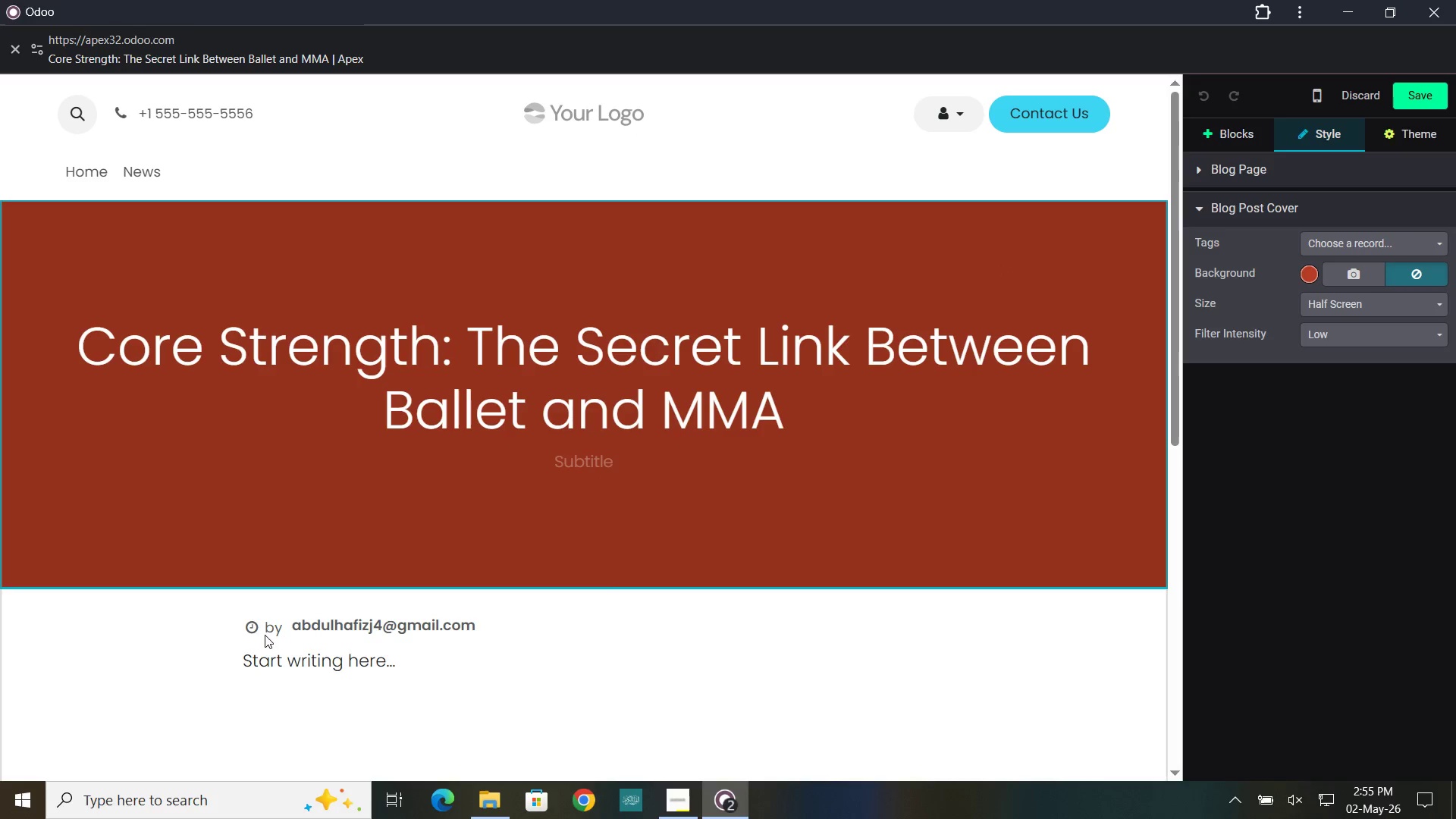 
left_click([287, 657])
 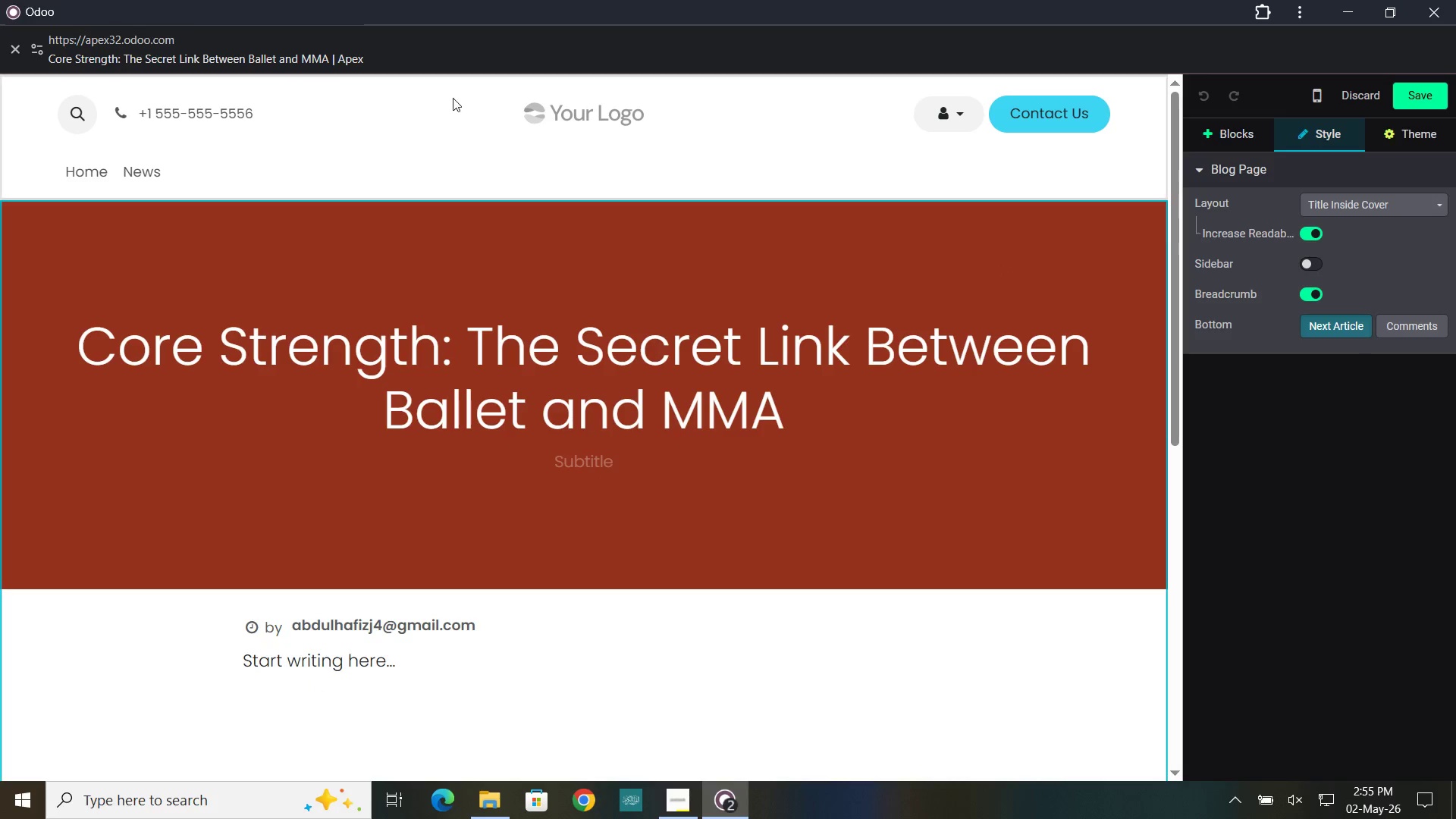 
left_click([968, 119])
 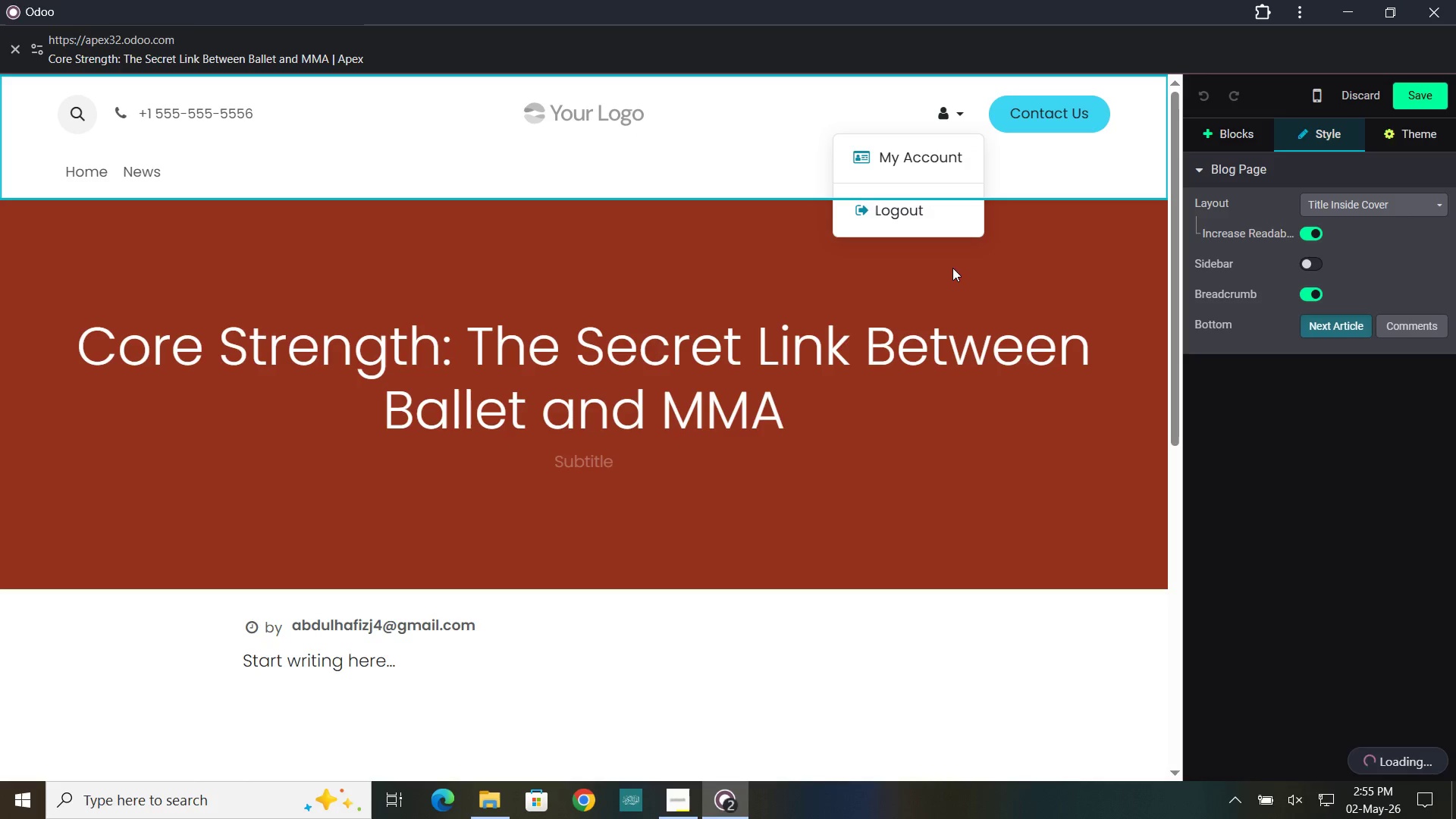 
left_click([965, 337])
 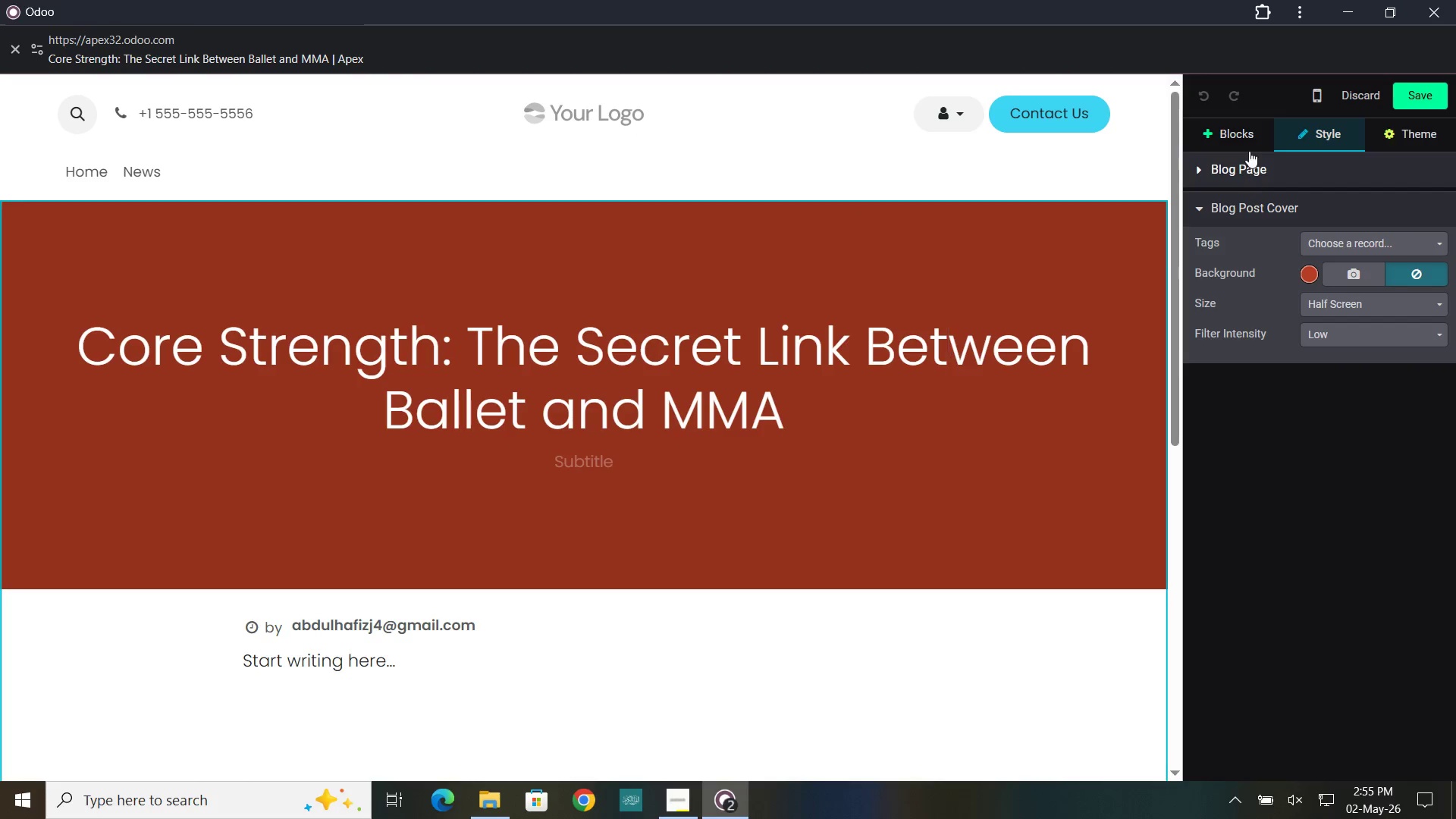 
left_click([1237, 131])
 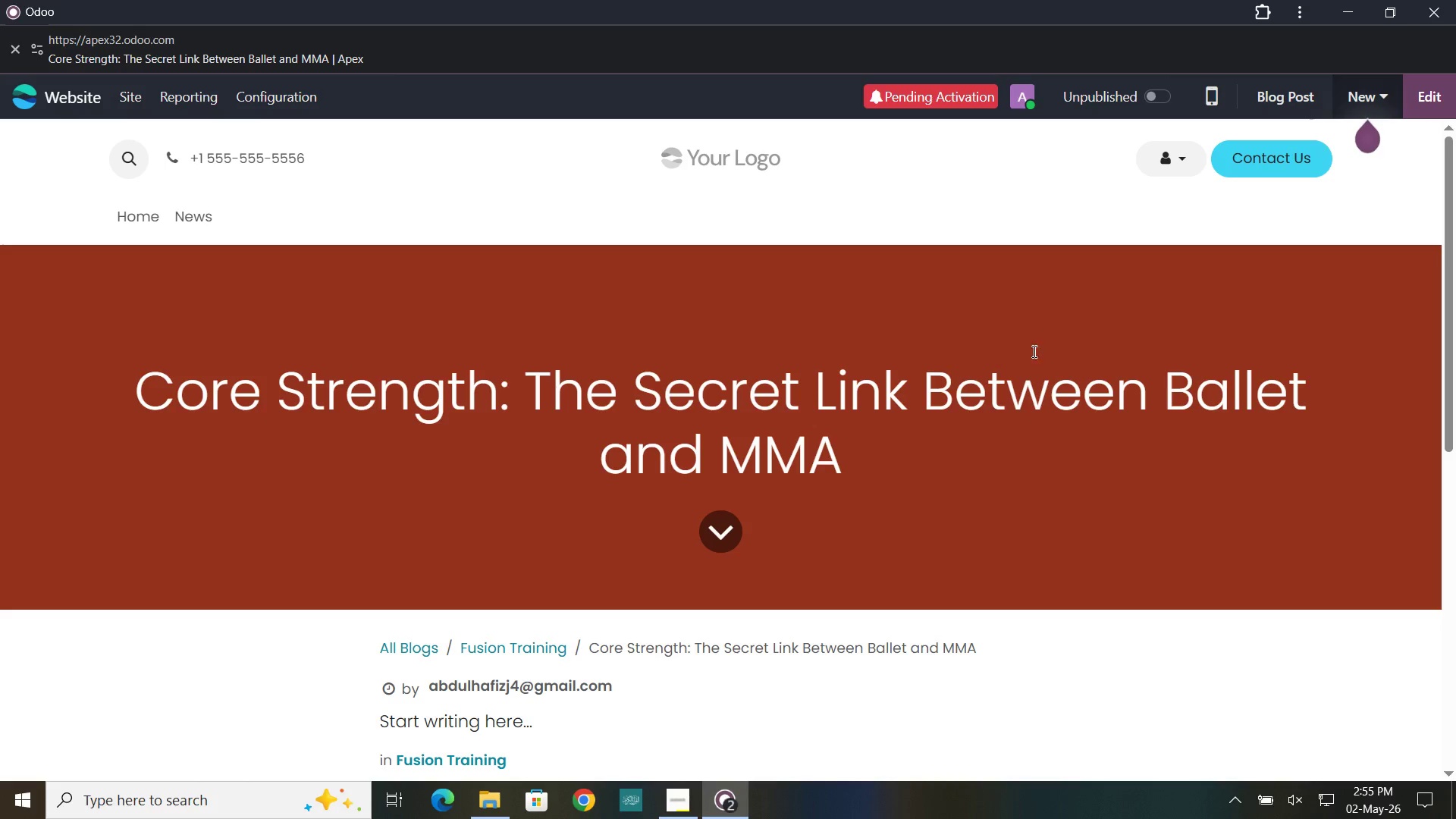 
wait(6.88)
 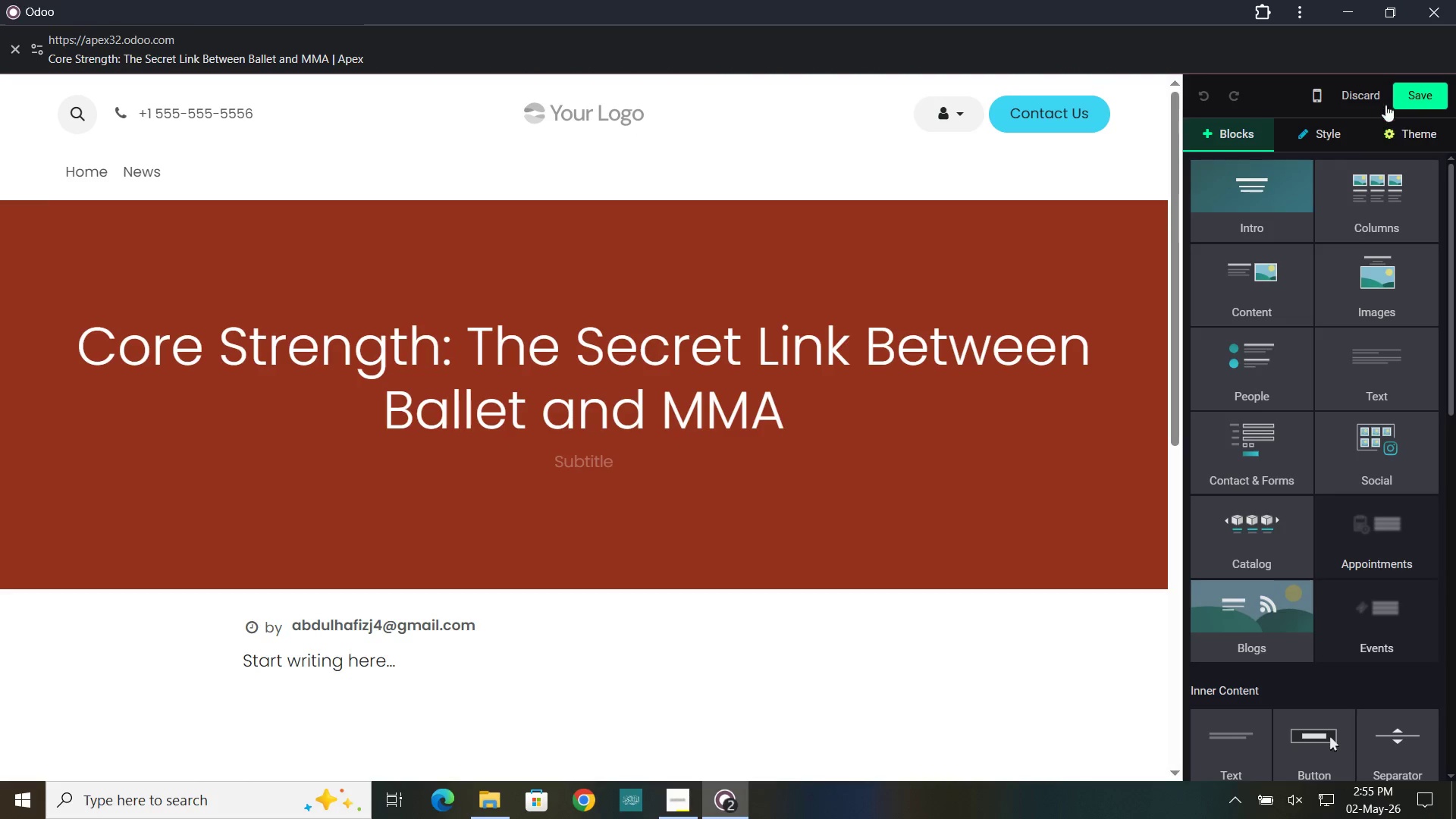 
left_click([1267, 95])
 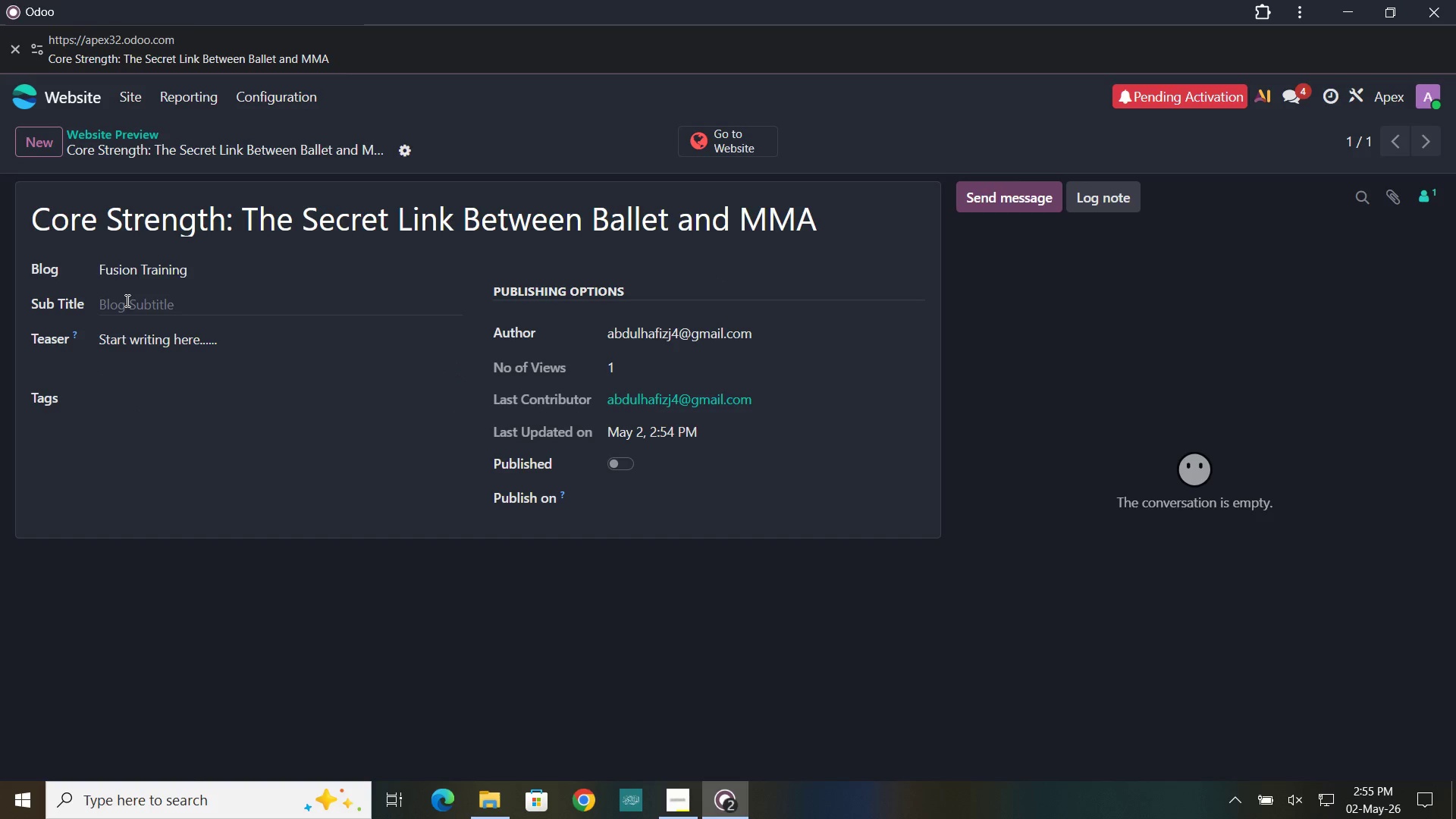 
wait(13.86)
 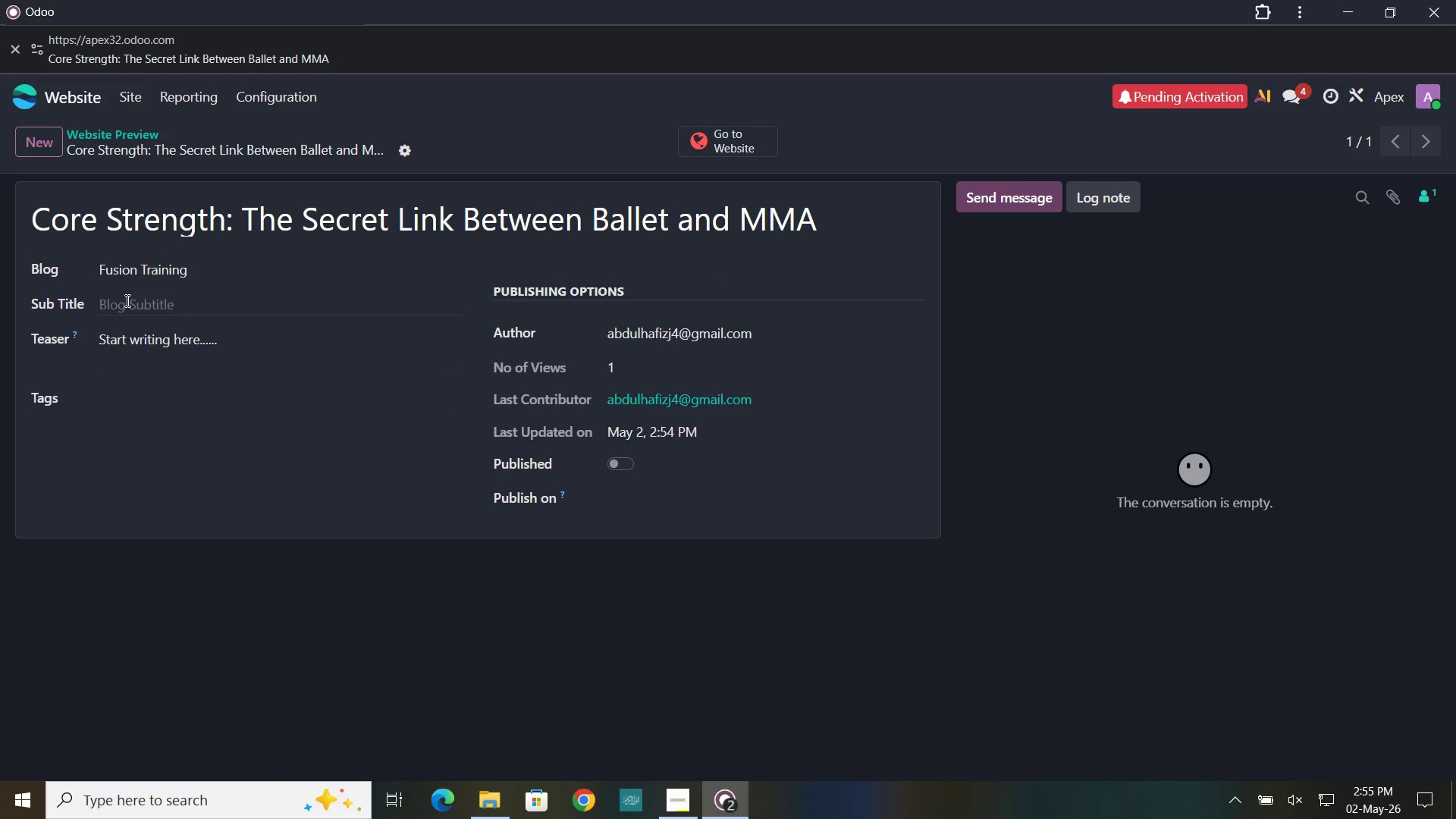 
left_click([203, 227])
 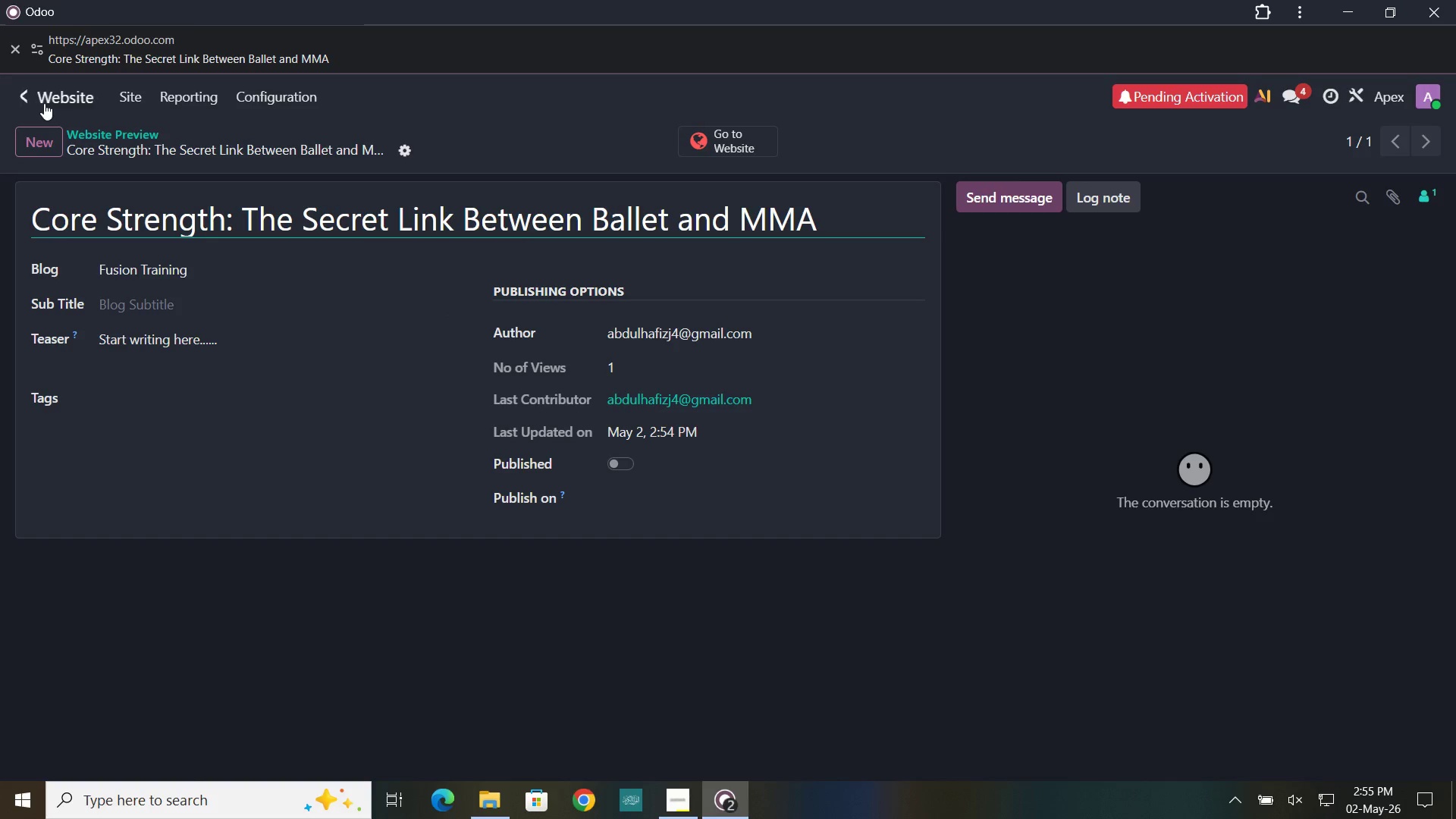 
left_click([23, 94])
 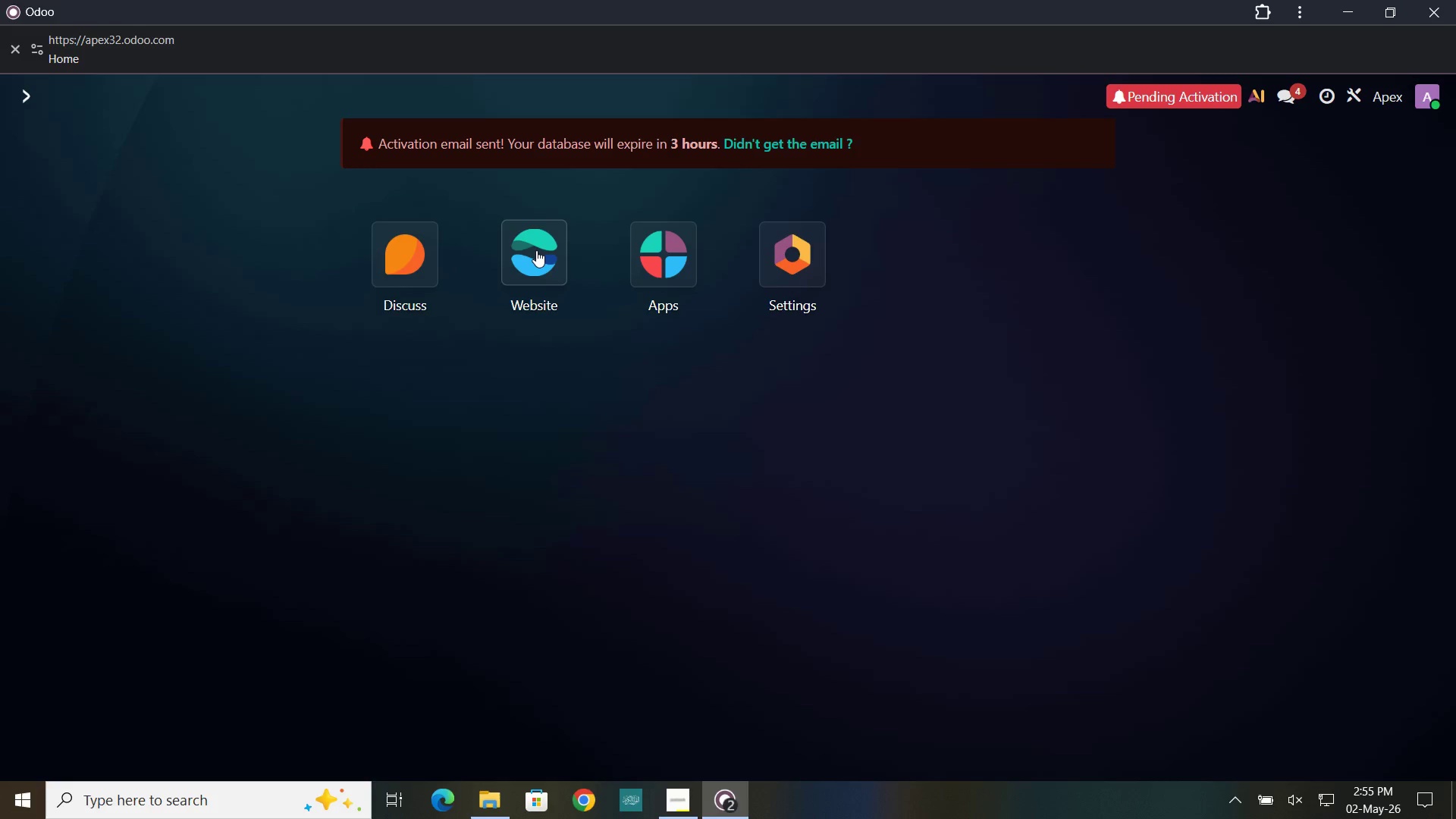 
left_click([536, 250])
 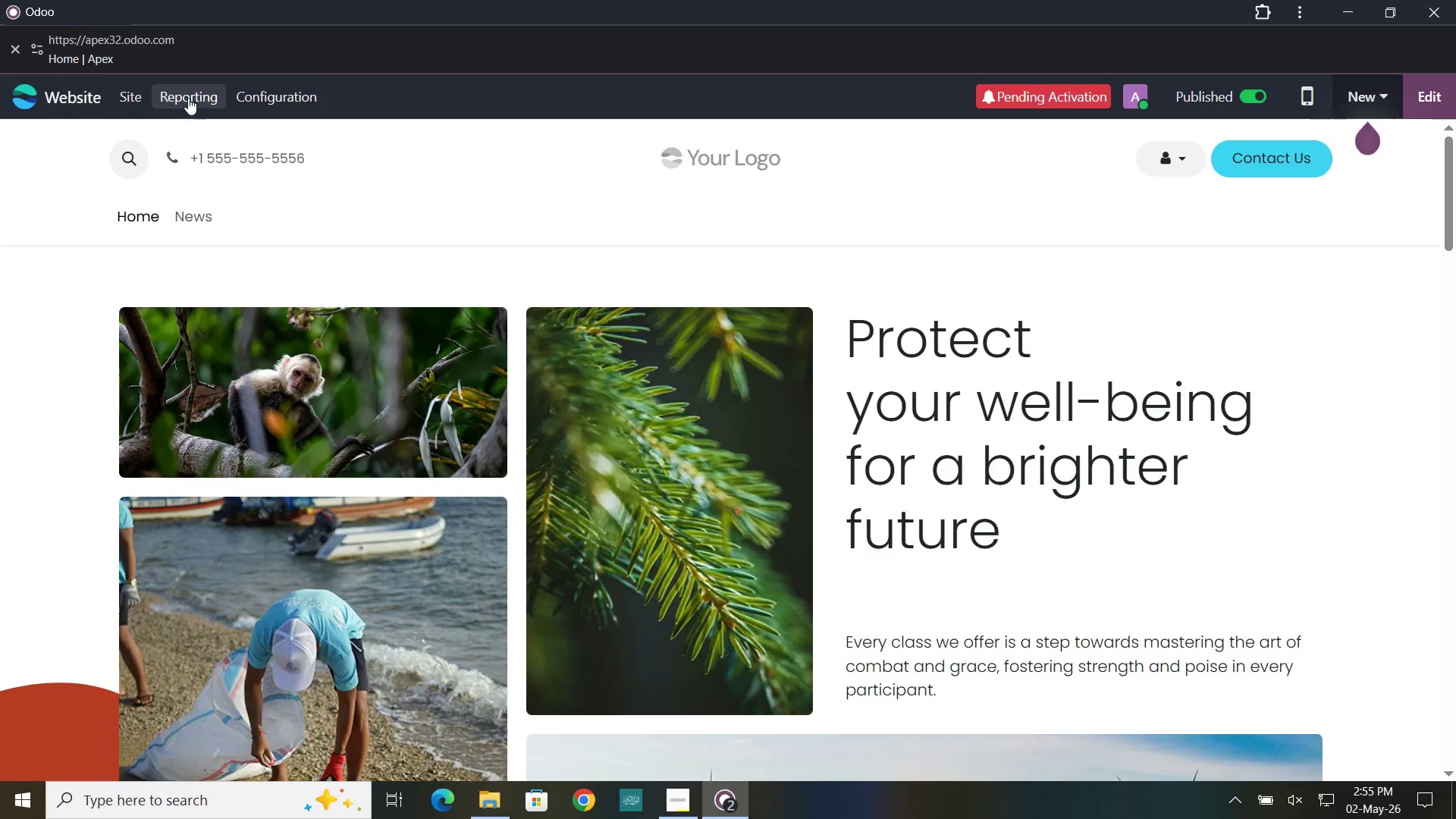 
wait(5.8)
 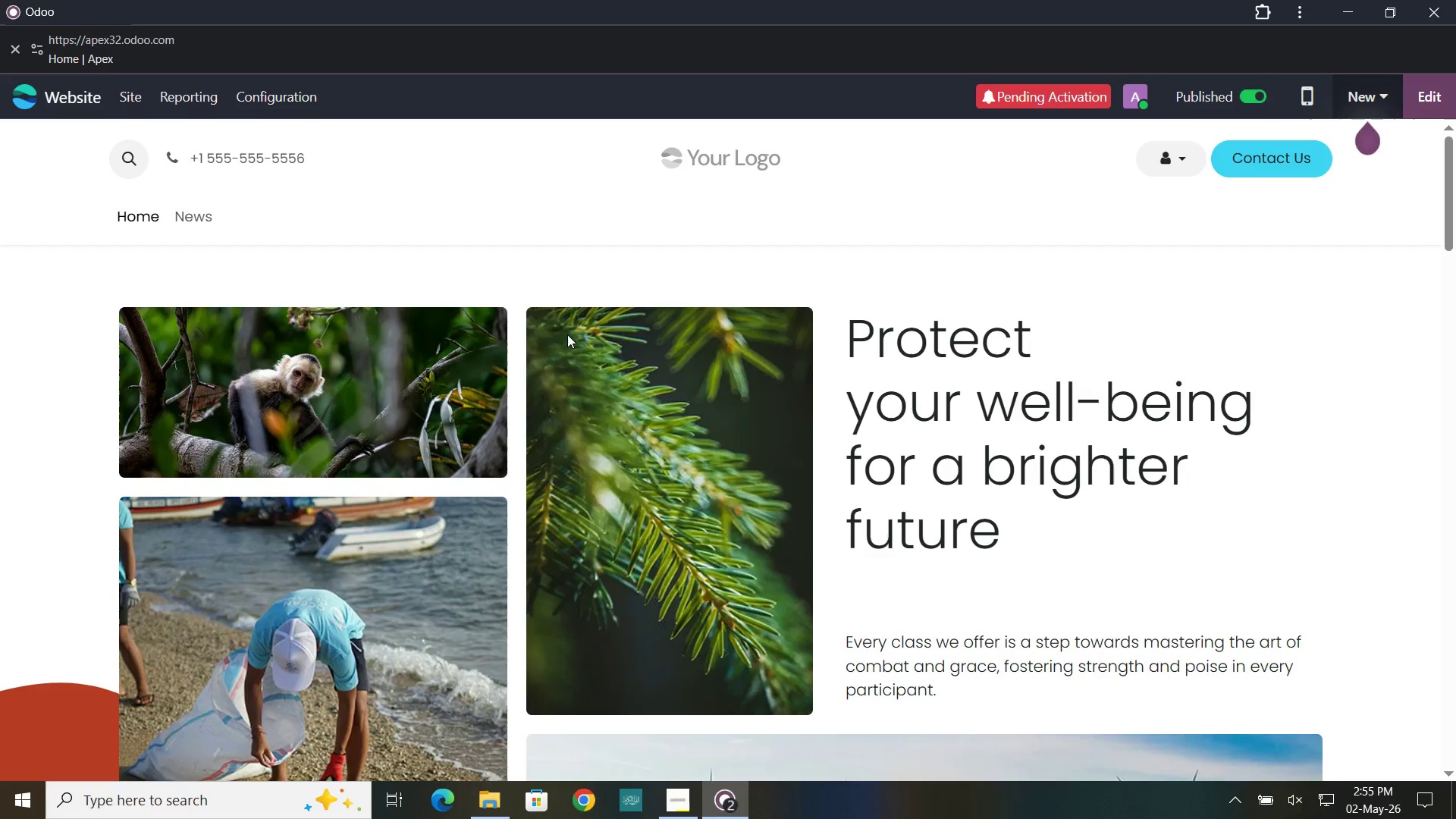 
left_click([143, 94])
 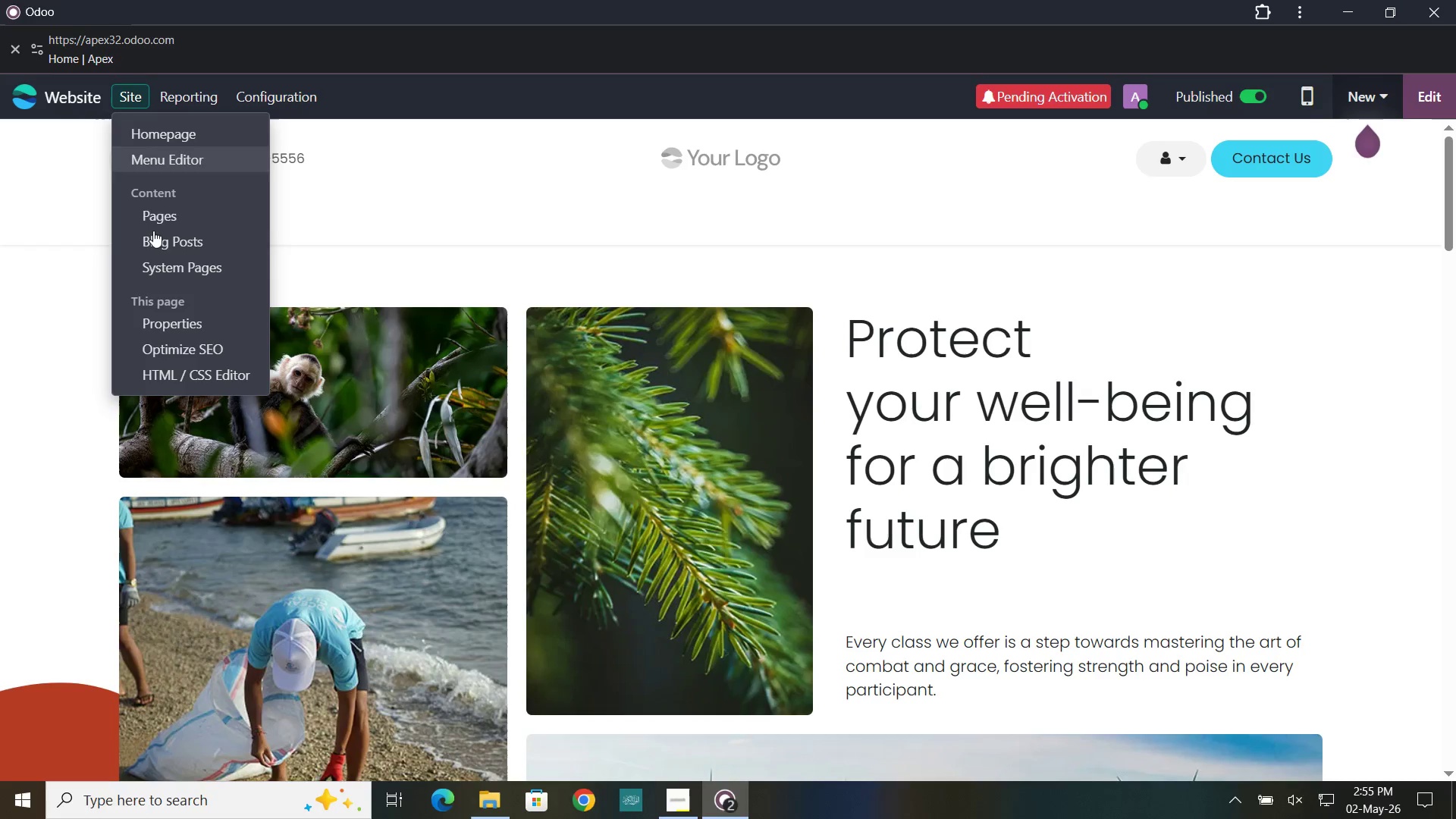 
left_click([153, 234])
 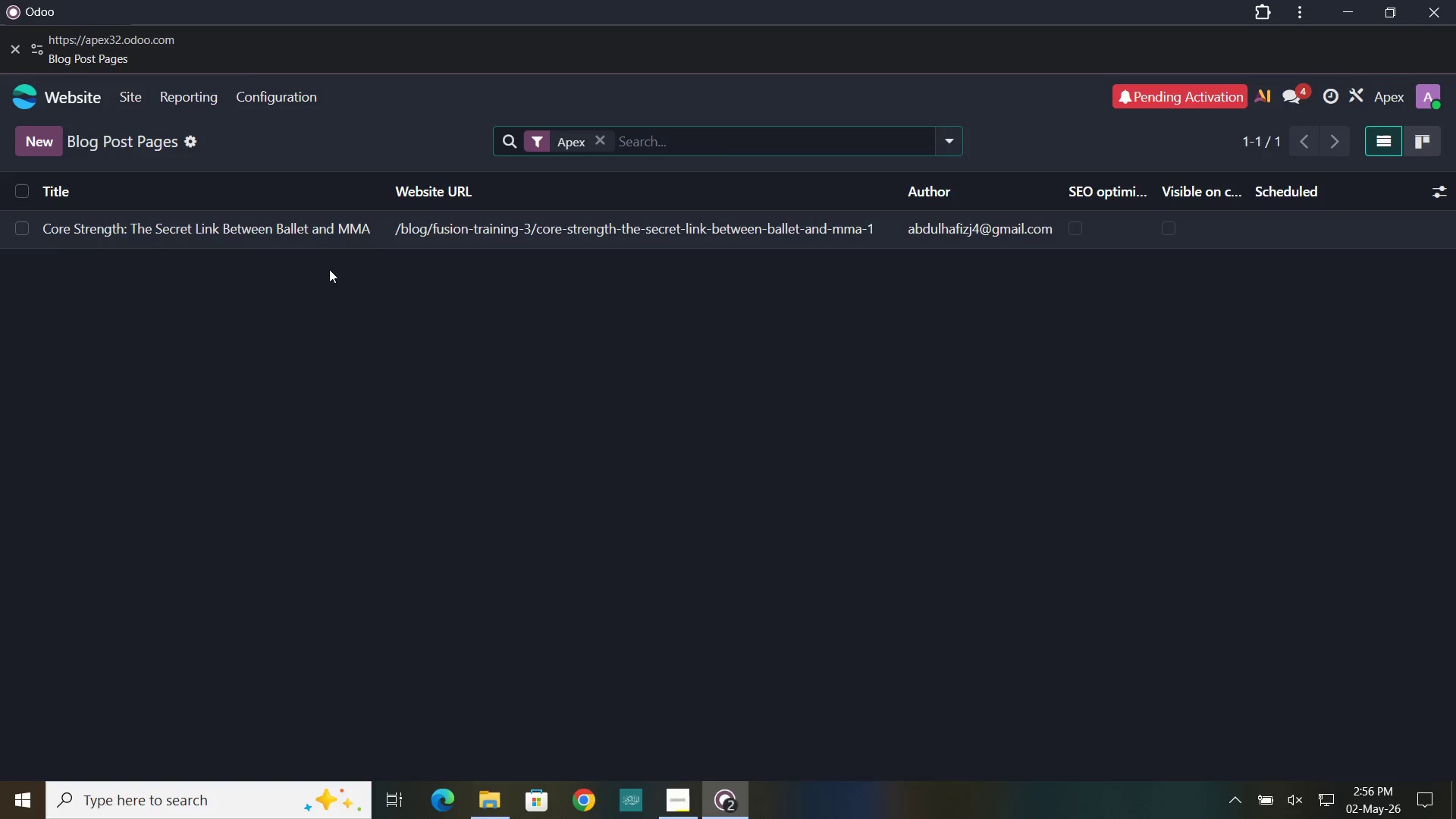 
left_click([300, 232])
 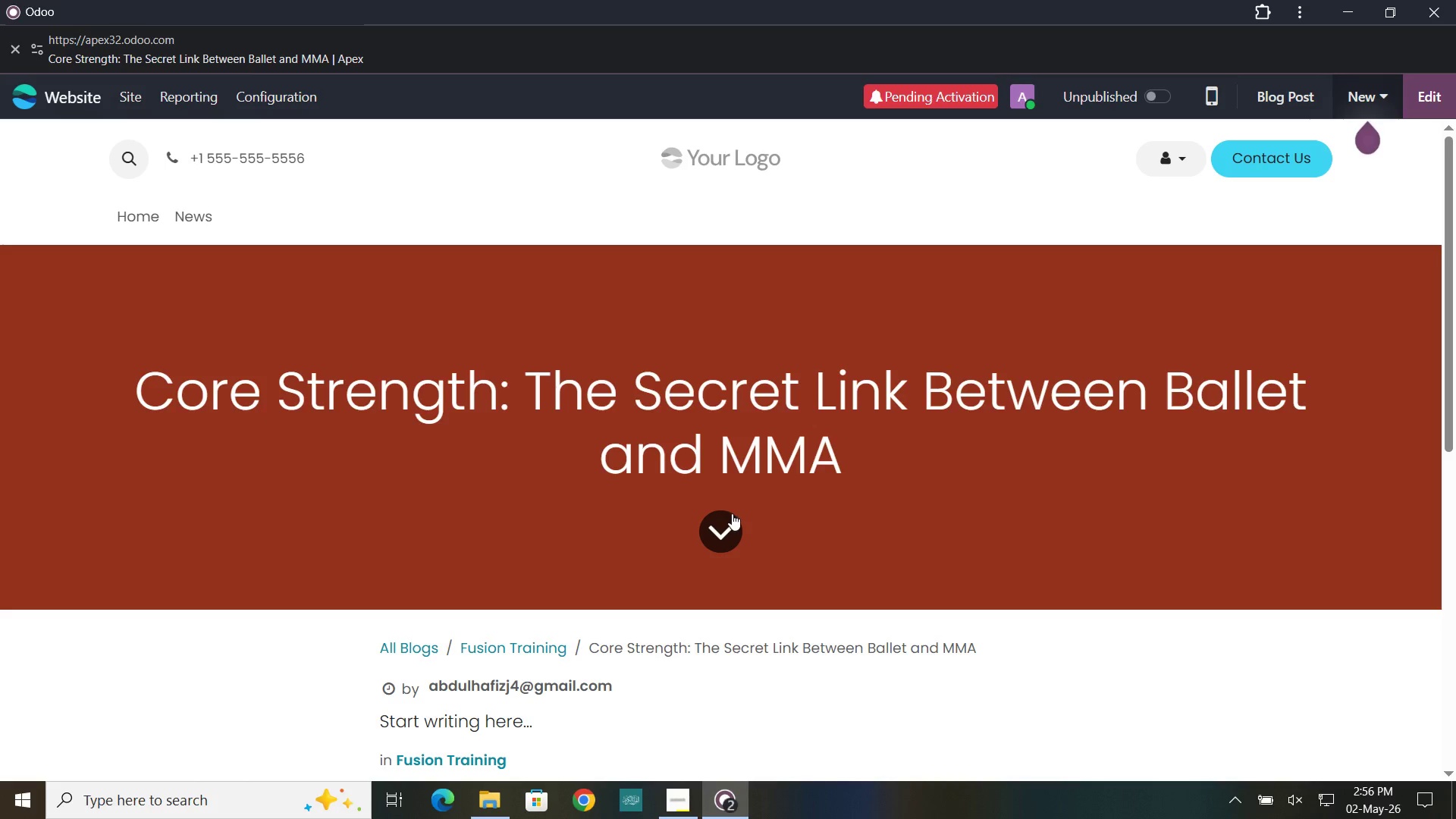 
scroll: coordinate [698, 511], scroll_direction: down, amount: 6.0
 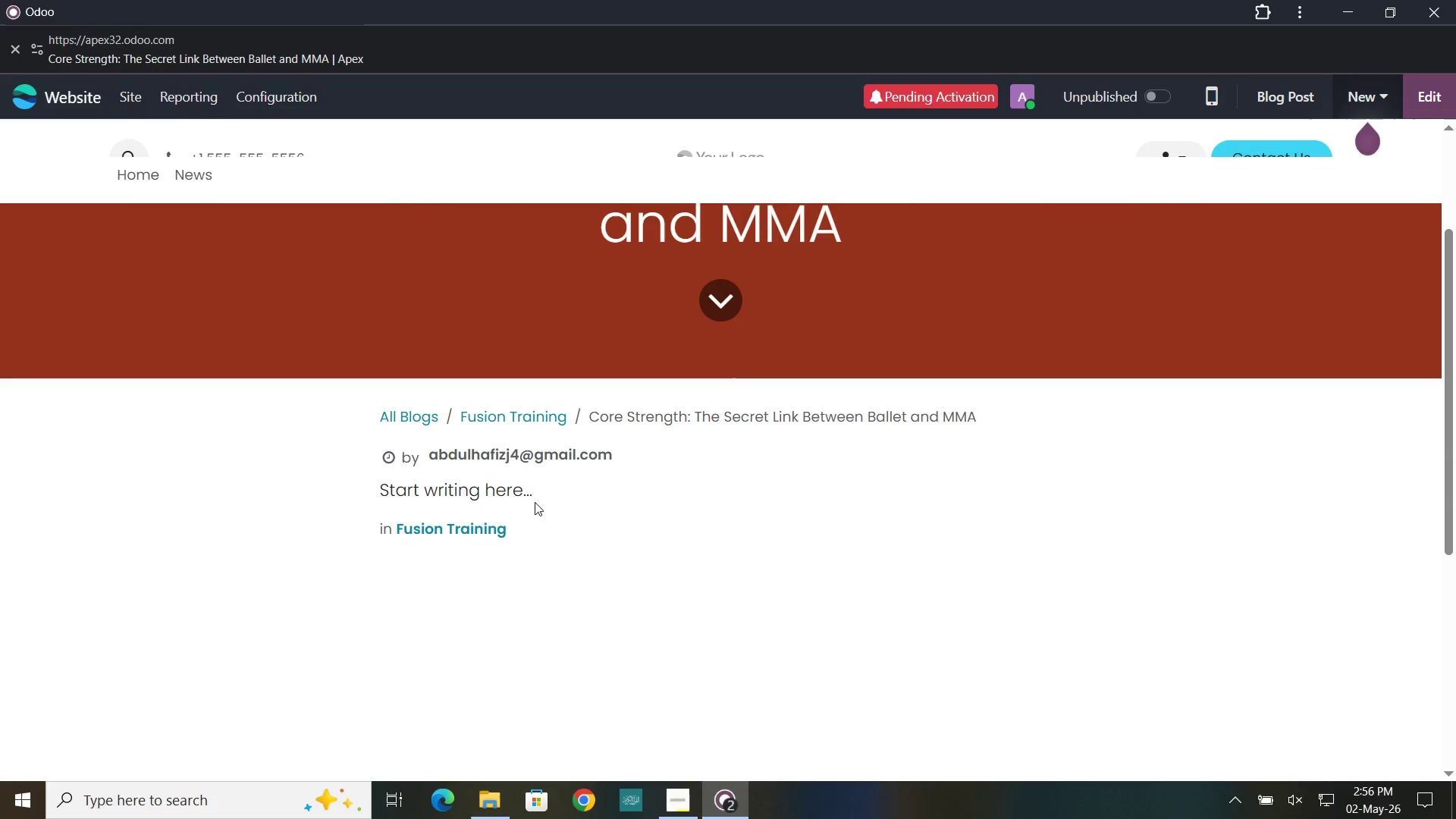 
left_click([536, 492])
 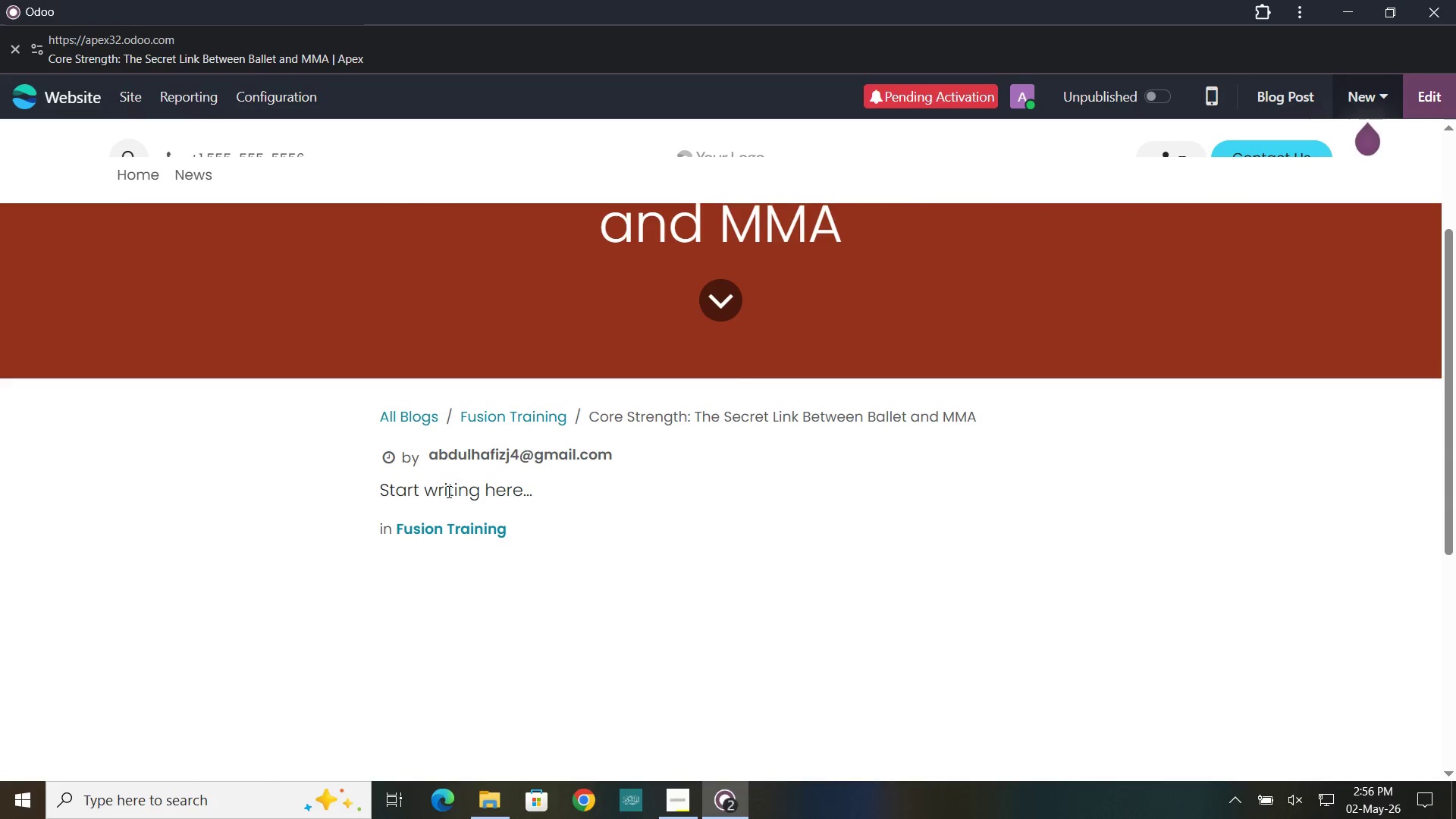 
left_click_drag(start_coordinate=[441, 490], to_coordinate=[447, 490])
 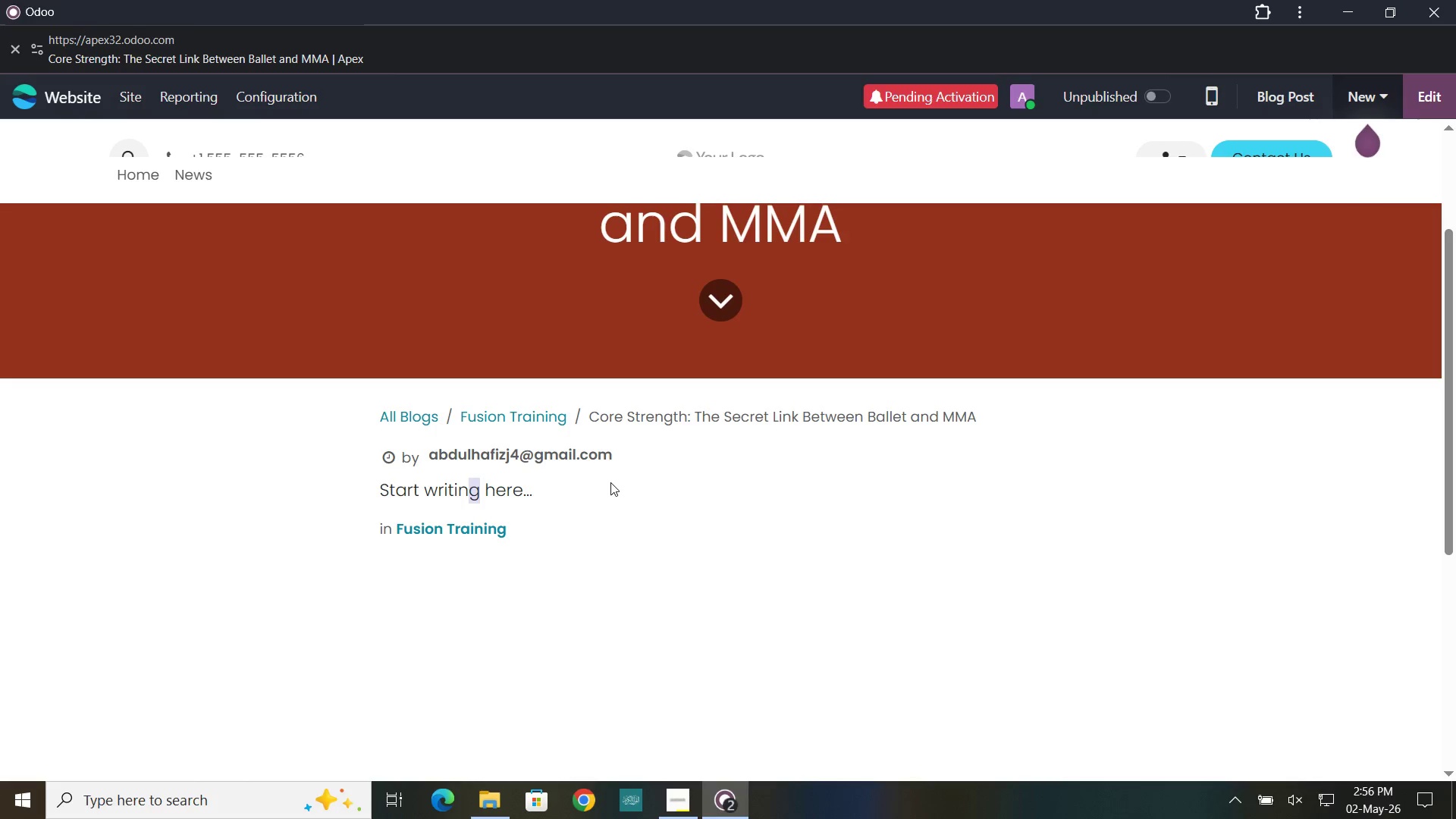 
left_click_drag(start_coordinate=[530, 482], to_coordinate=[534, 482])
 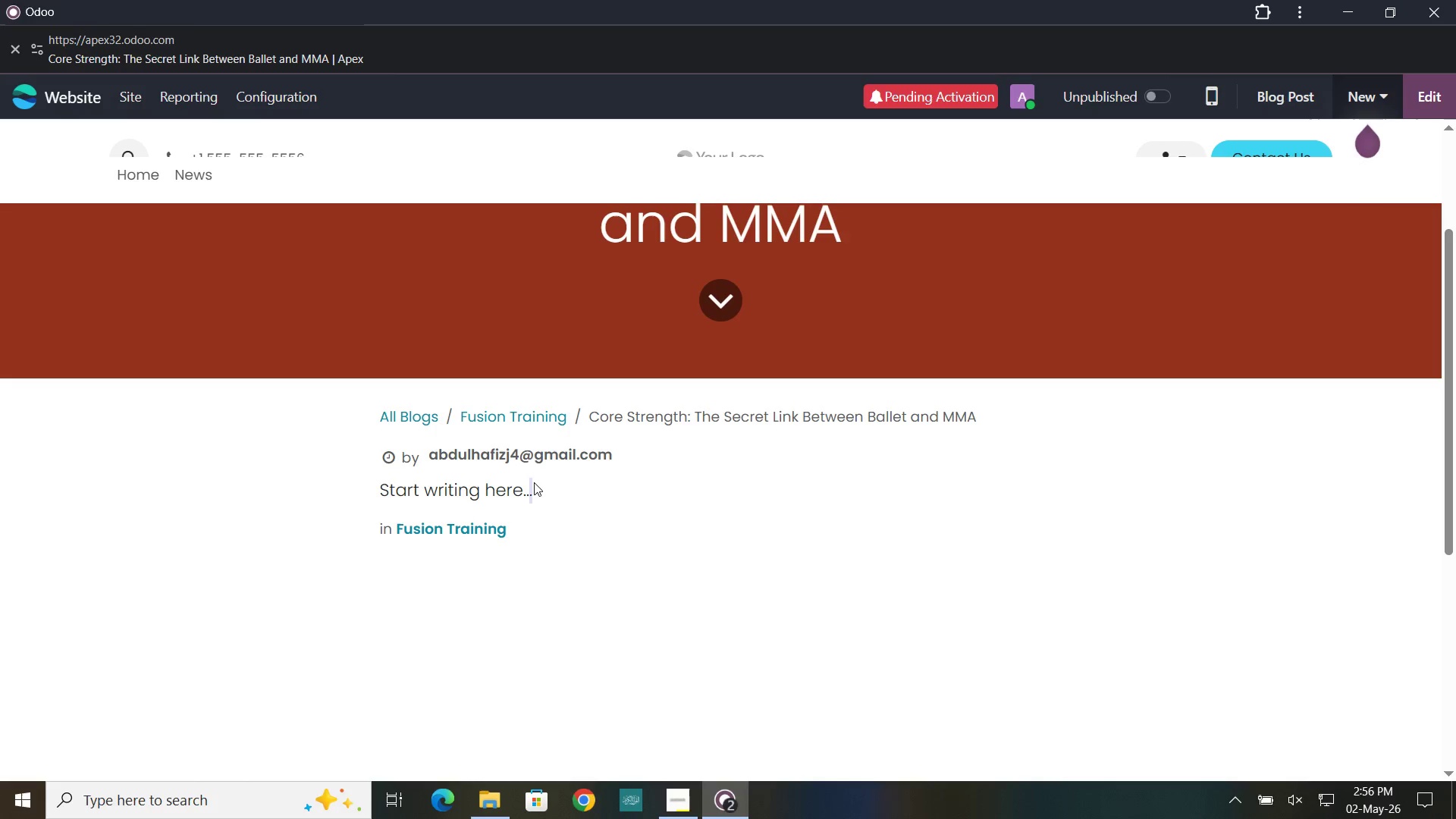 
double_click([533, 482])
 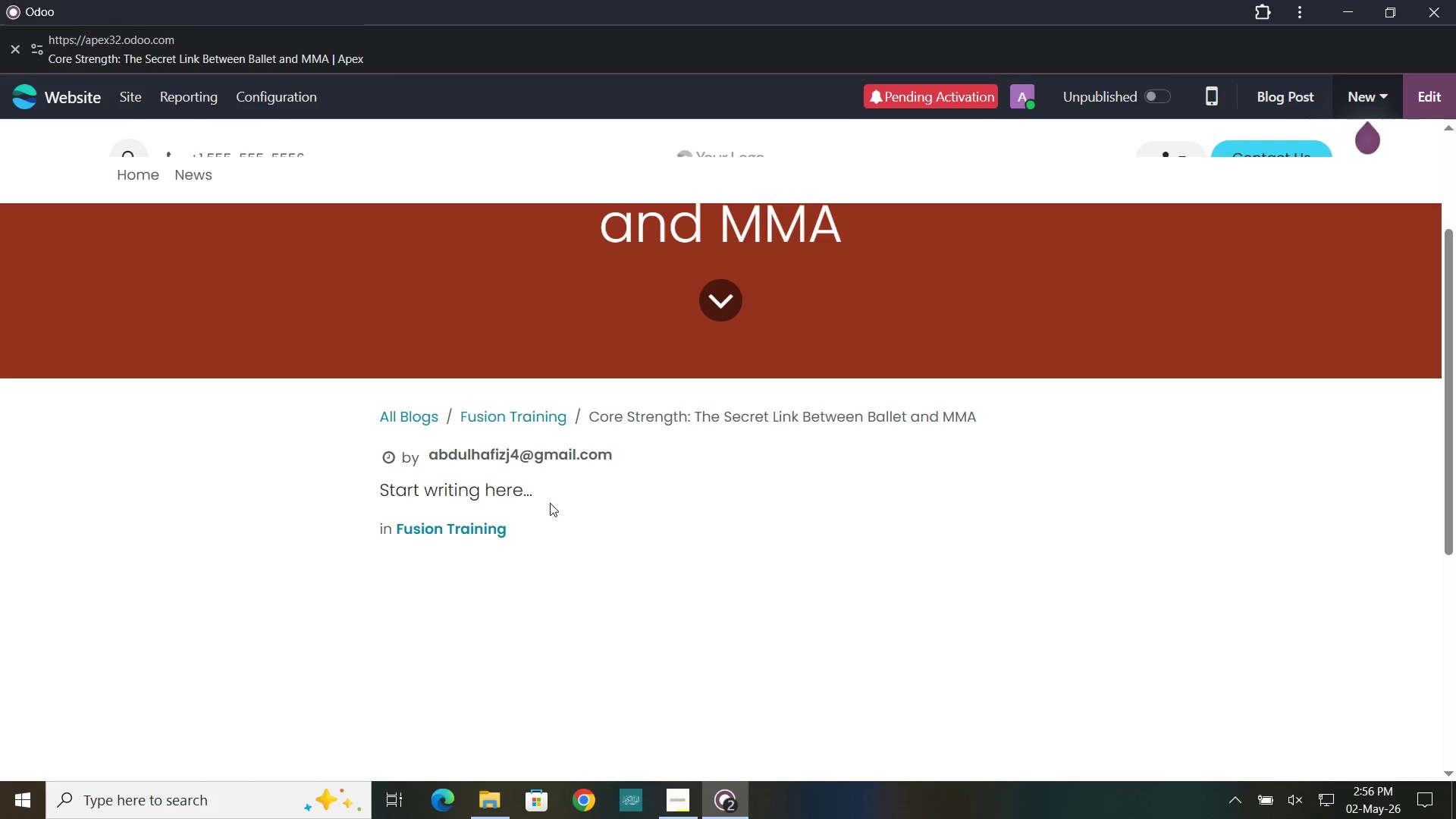 
key(C)
 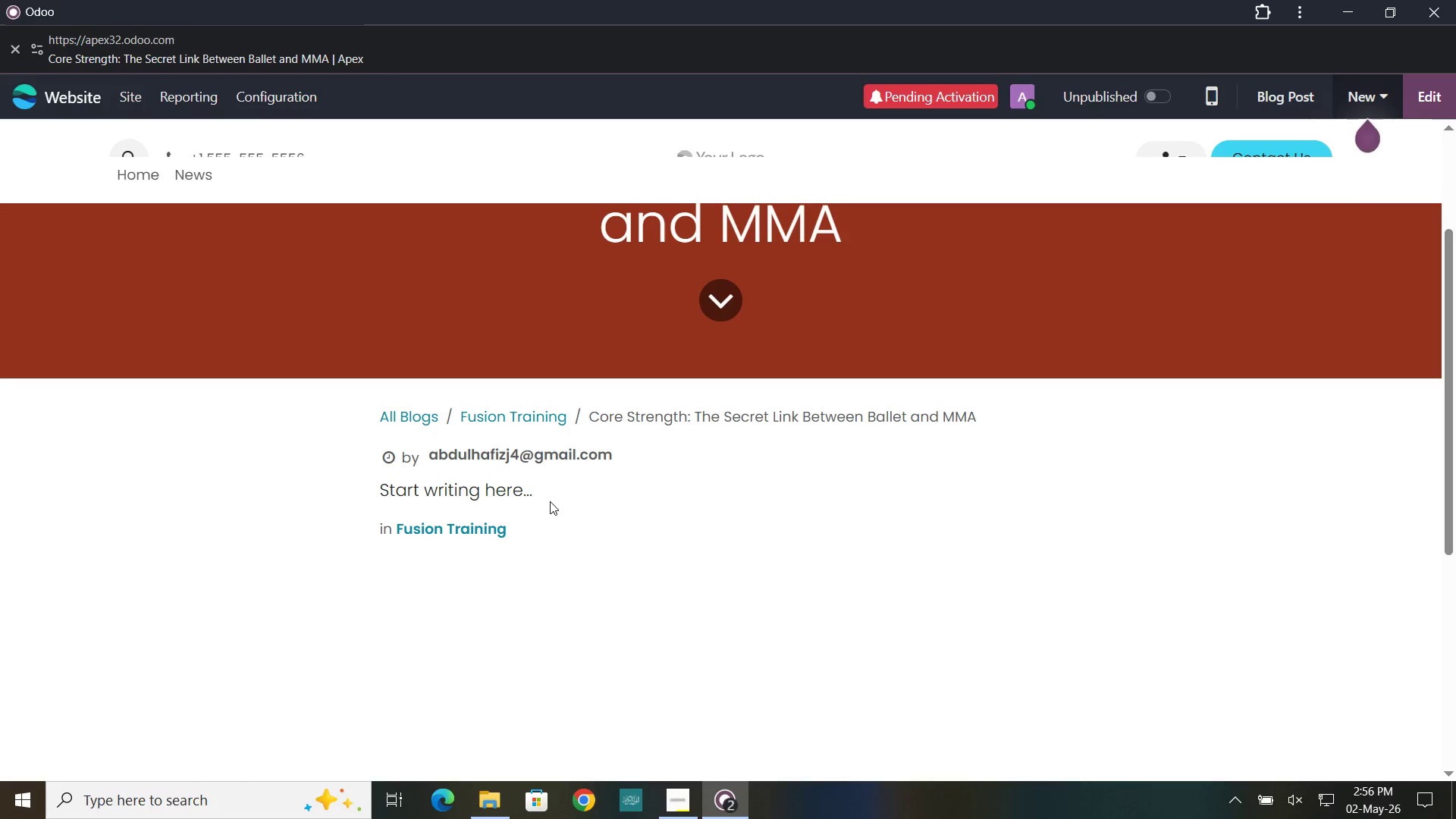 
left_click([550, 504])
 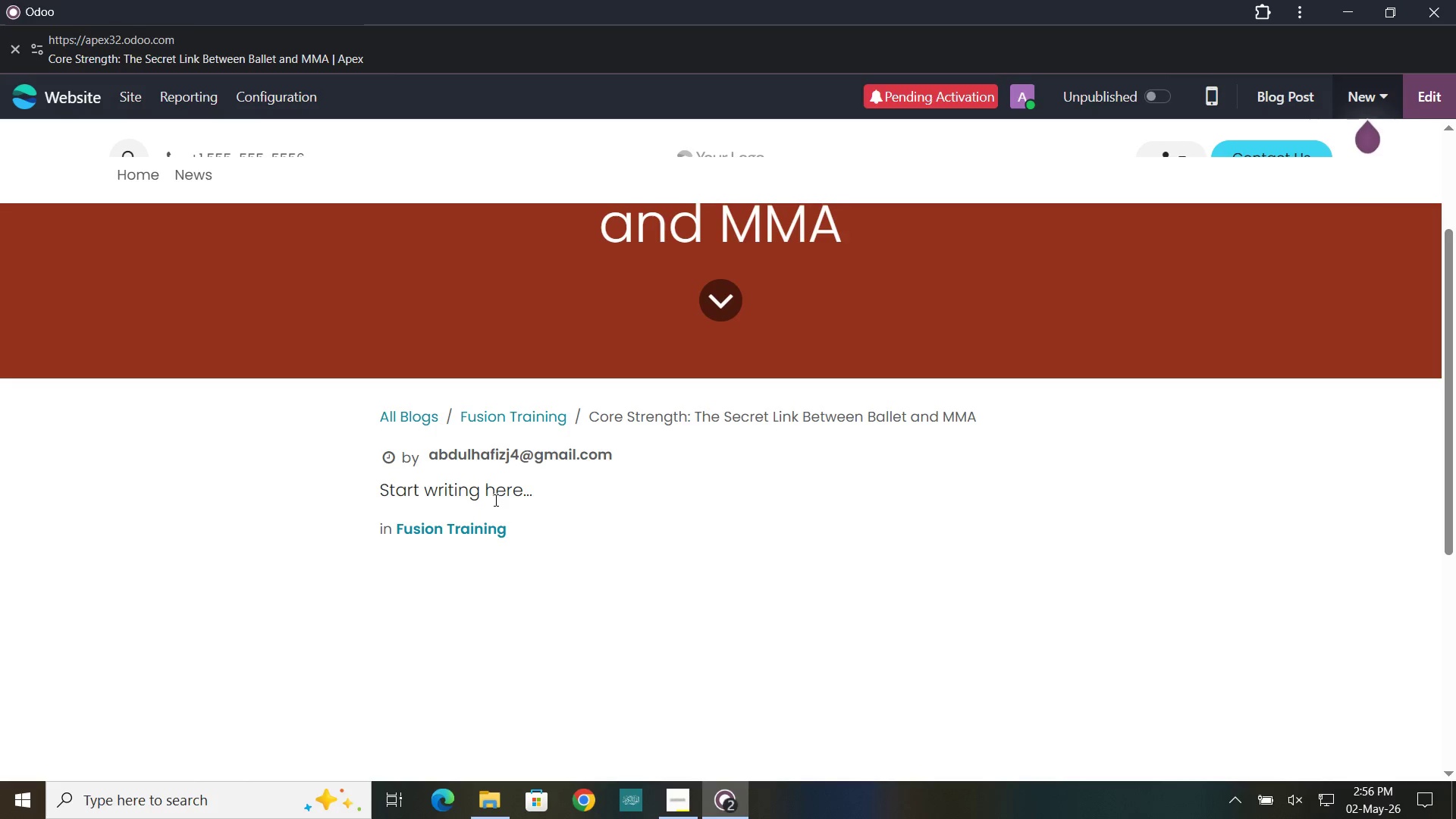 
double_click([494, 500])
 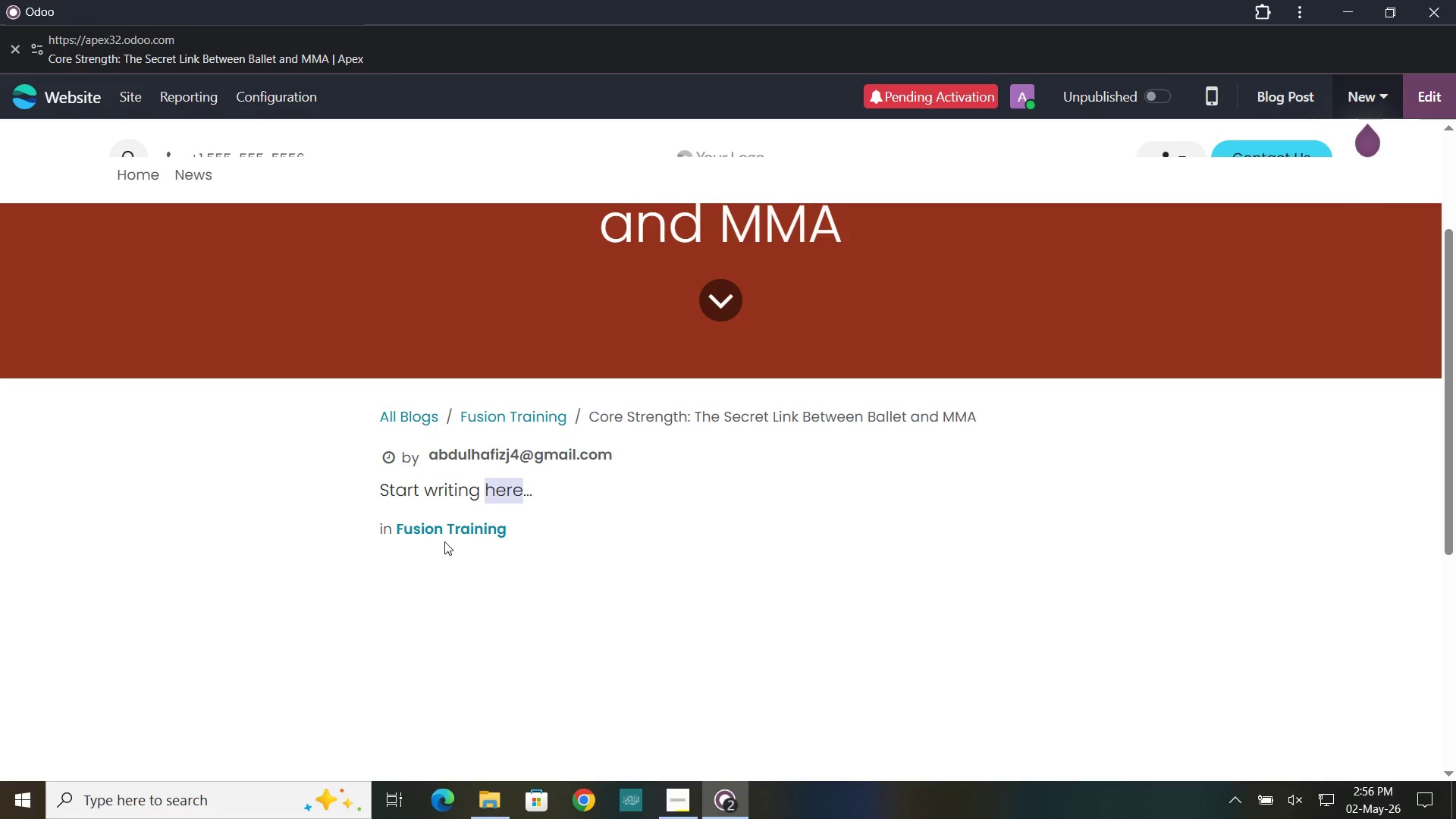 
left_click([444, 532])
 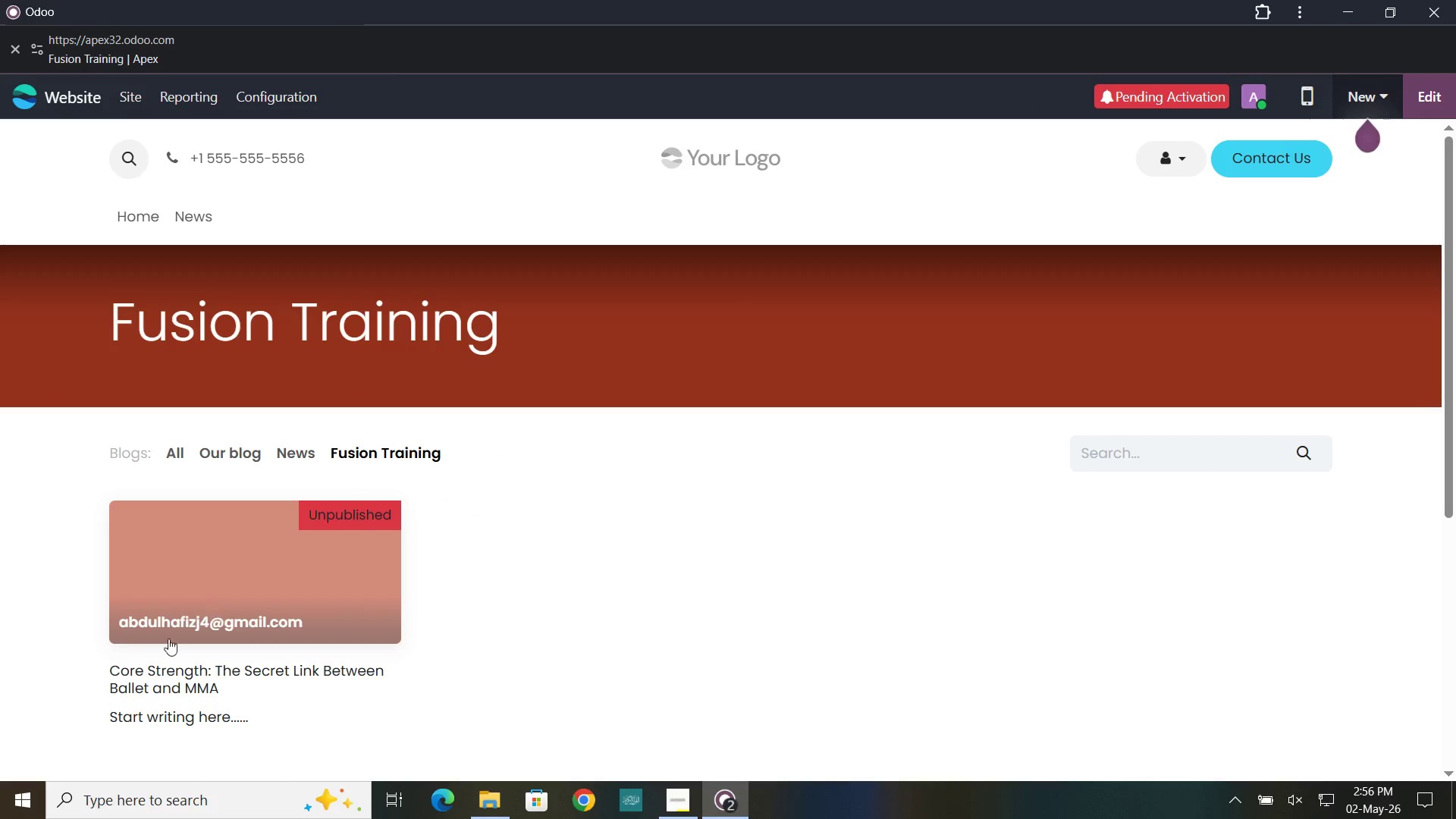 
left_click([283, 560])
 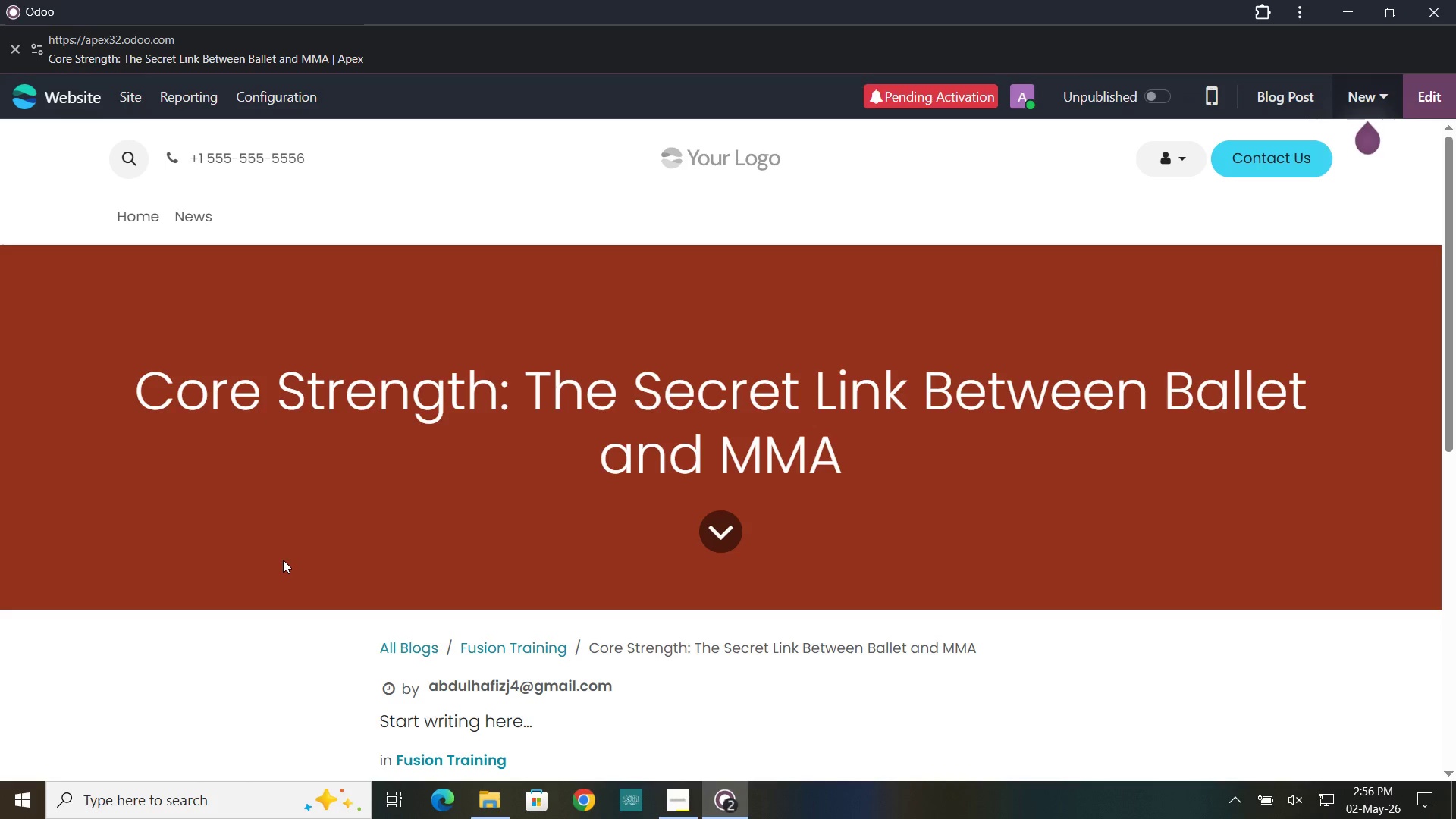 
scroll: coordinate [486, 585], scroll_direction: down, amount: 2.0
 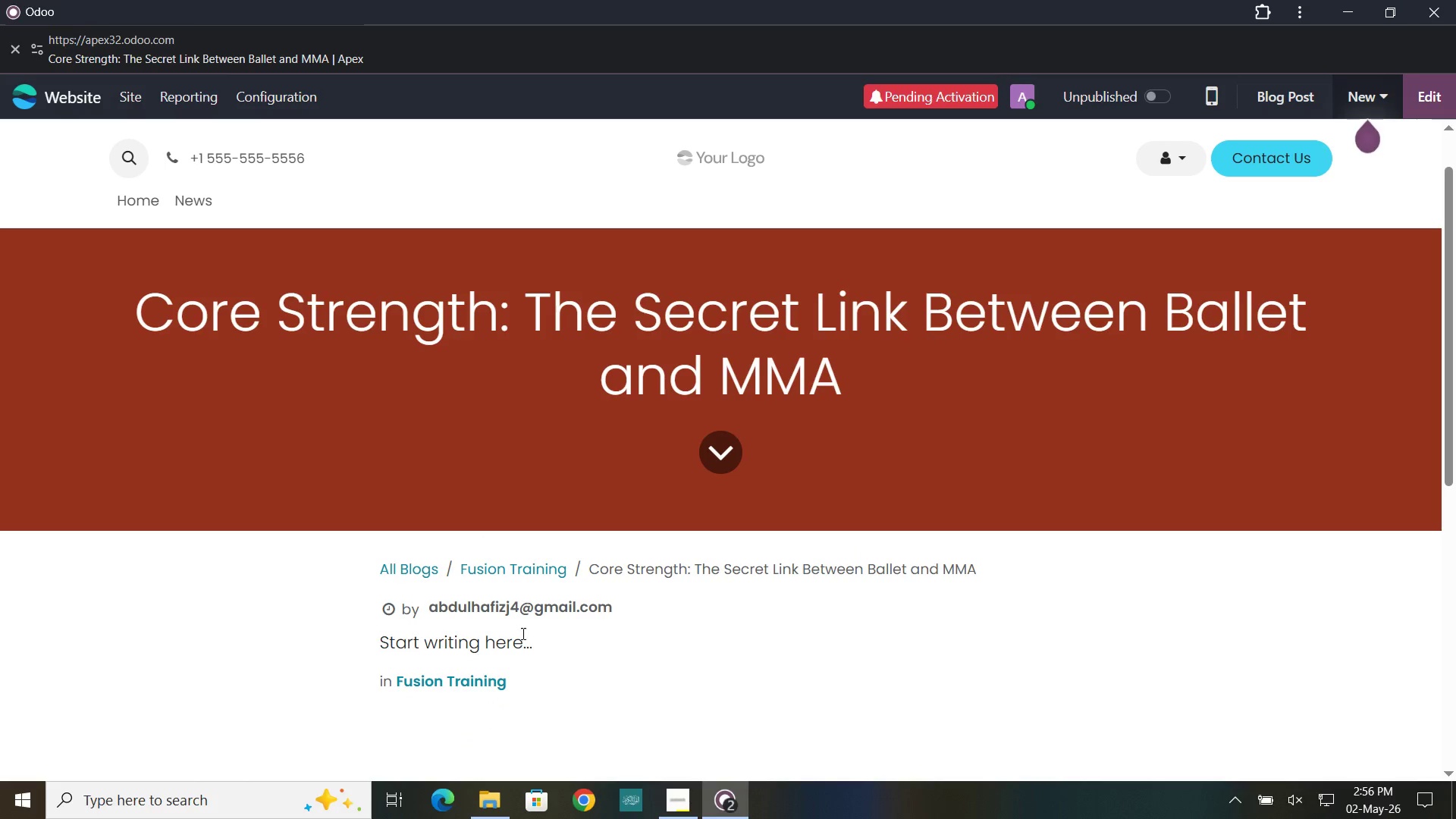 
left_click([522, 625])
 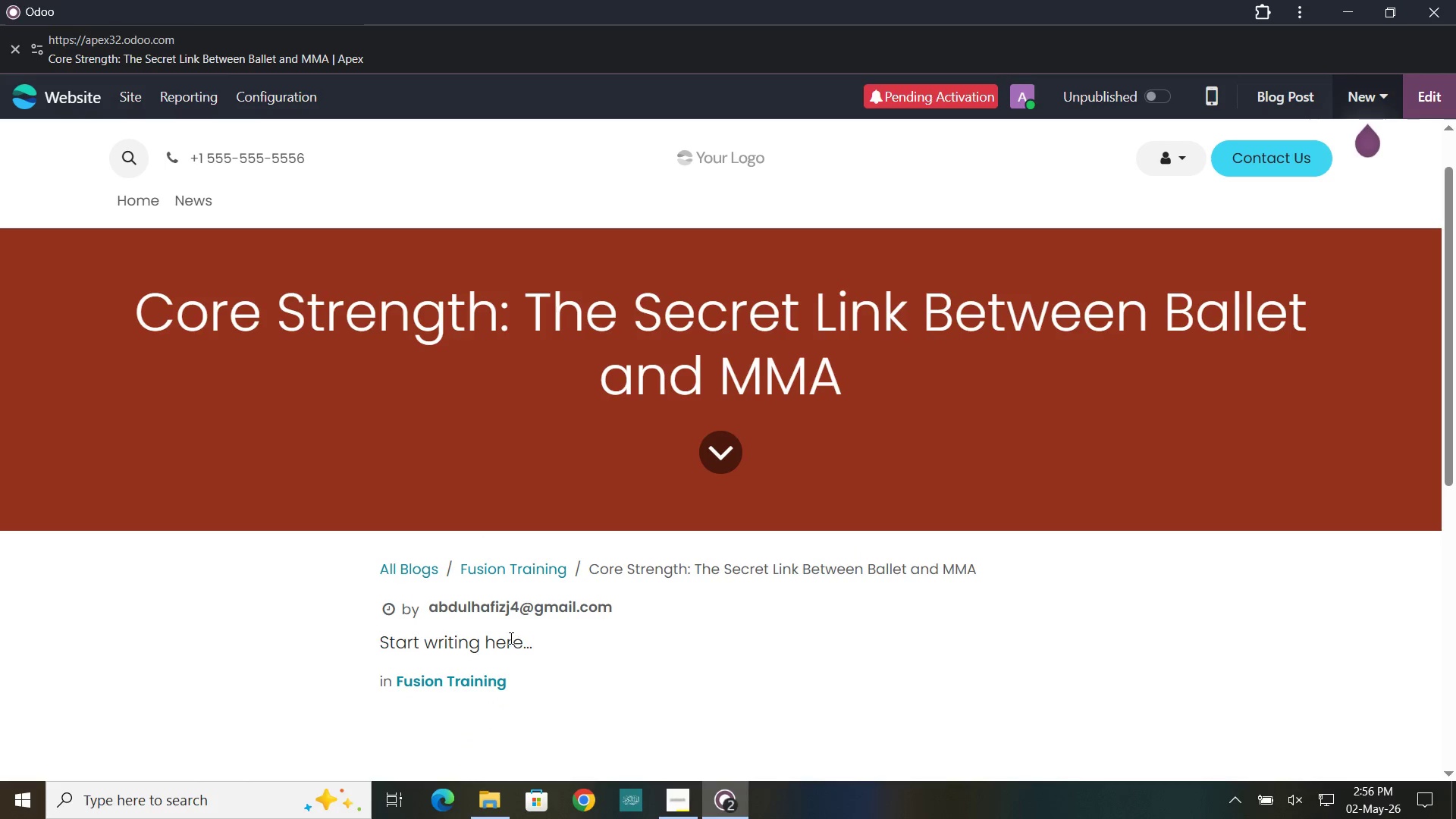 
key(D)
 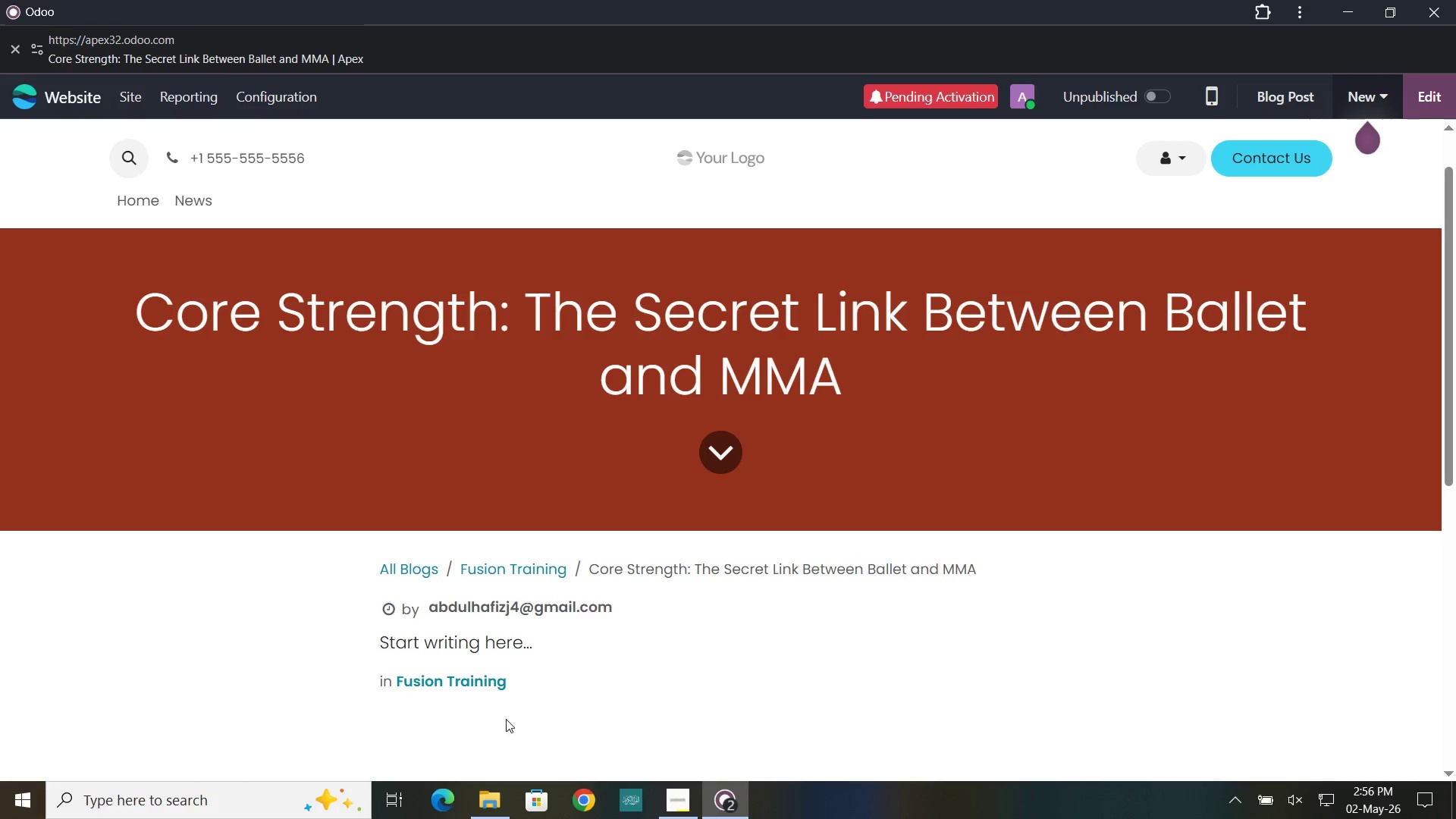 
left_click([528, 605])
 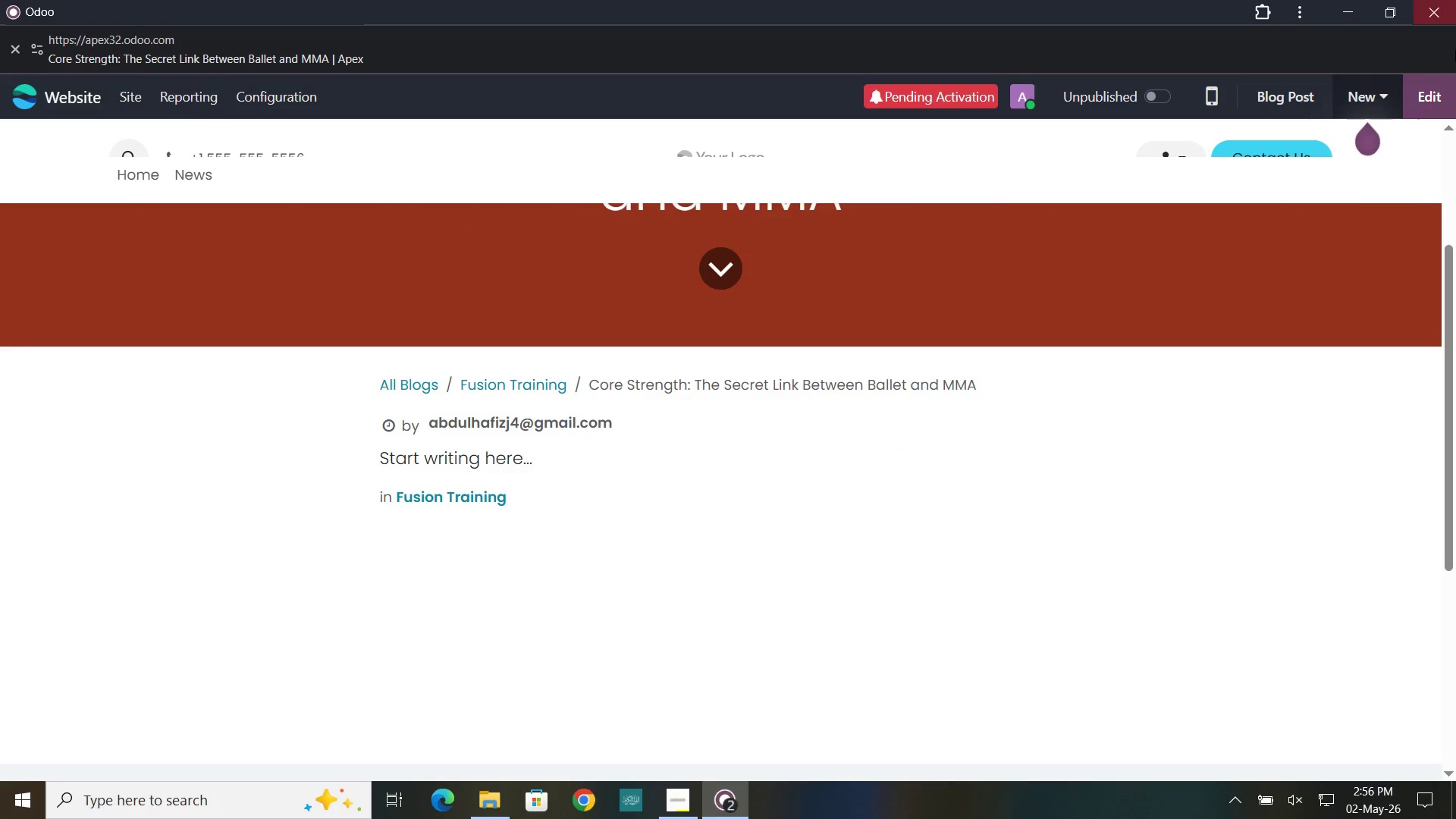 
scroll: coordinate [524, 680], scroll_direction: down, amount: 5.0
 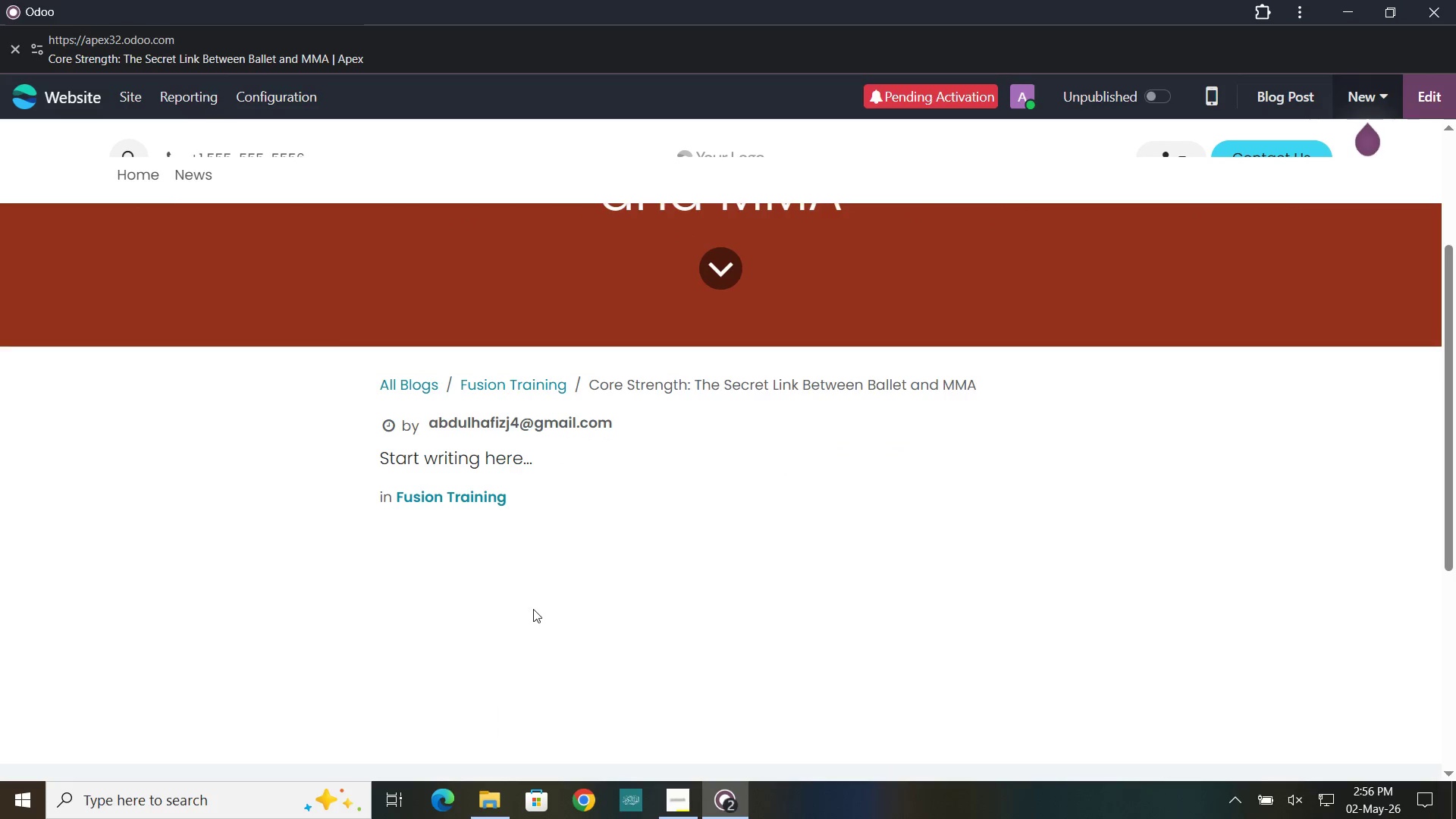 
left_click([1426, 95])
 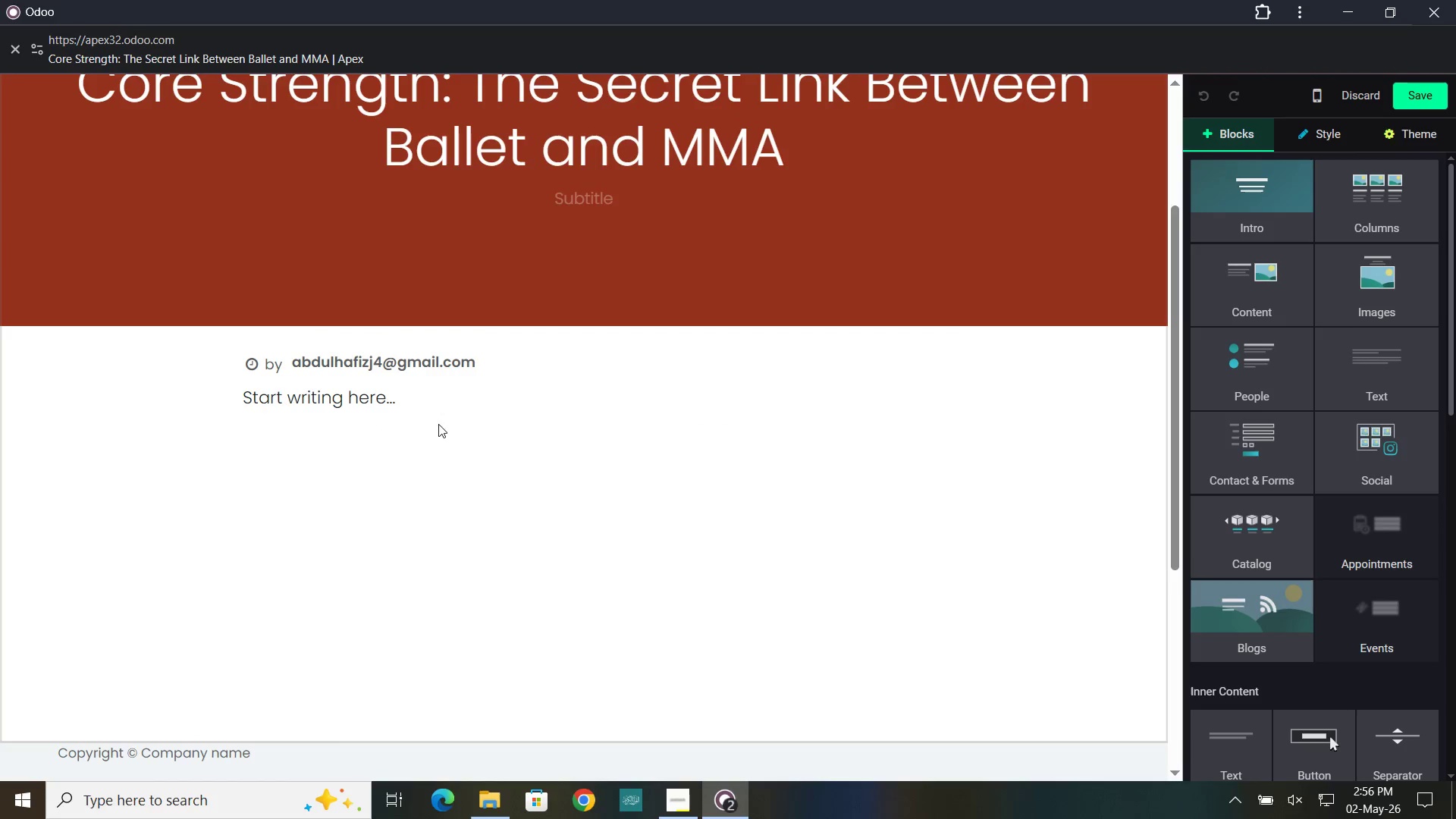 
left_click([415, 400])
 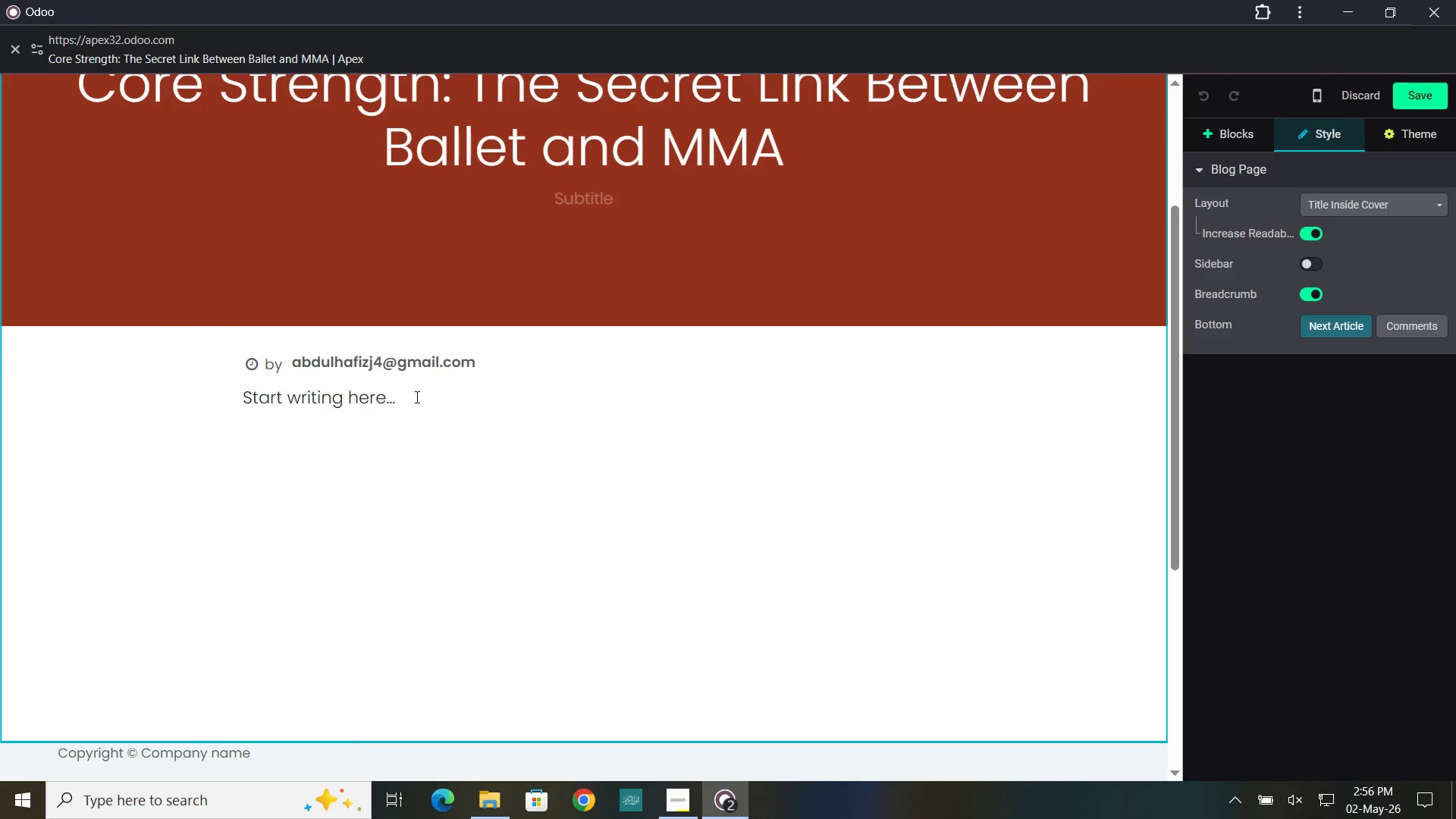 
hold_key(key=Backspace, duration=1.05)
 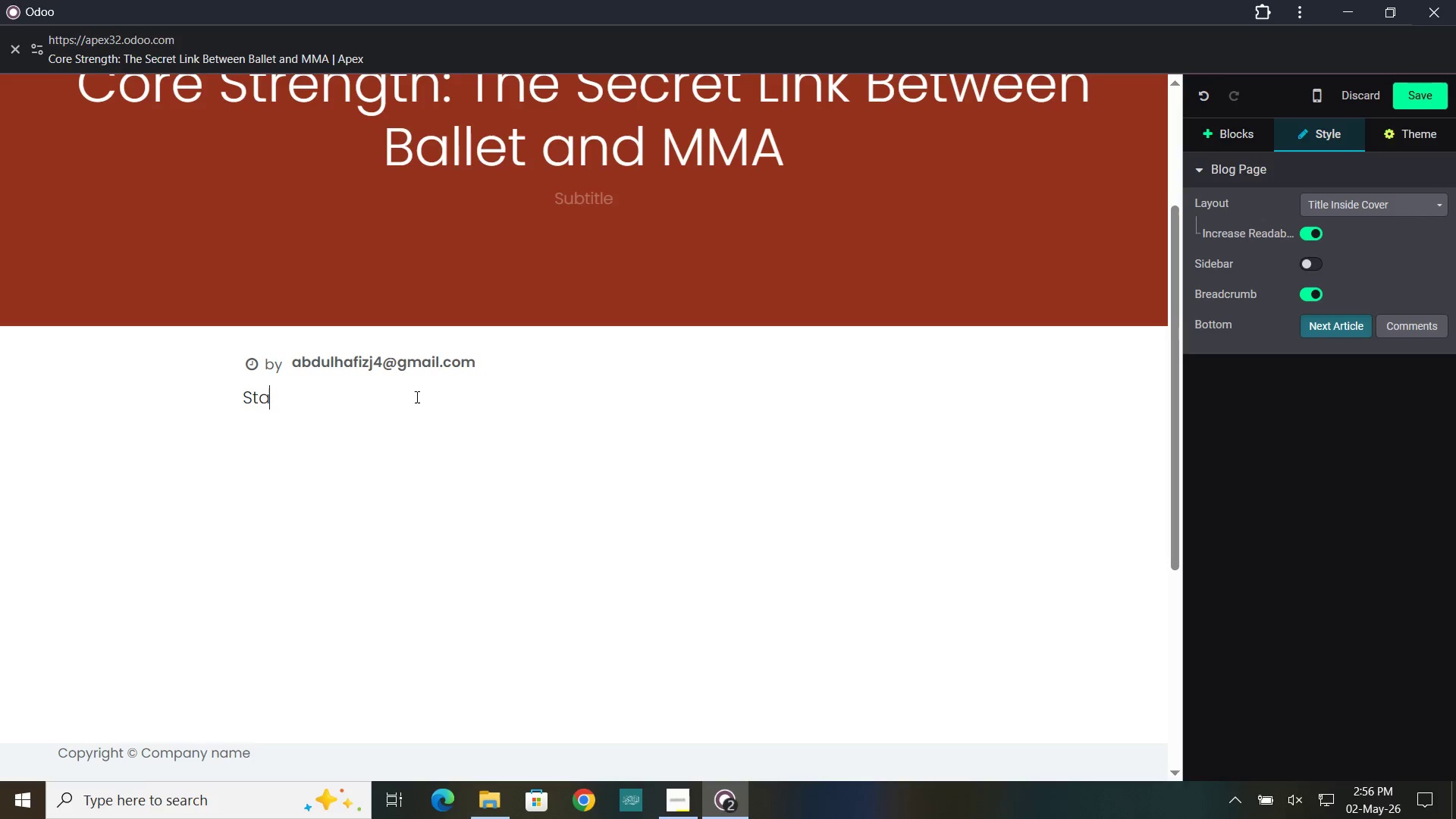 
key(Backspace)
key(Backspace)
key(Backspace)
key(Backspace)
type(Modern MMA training)
 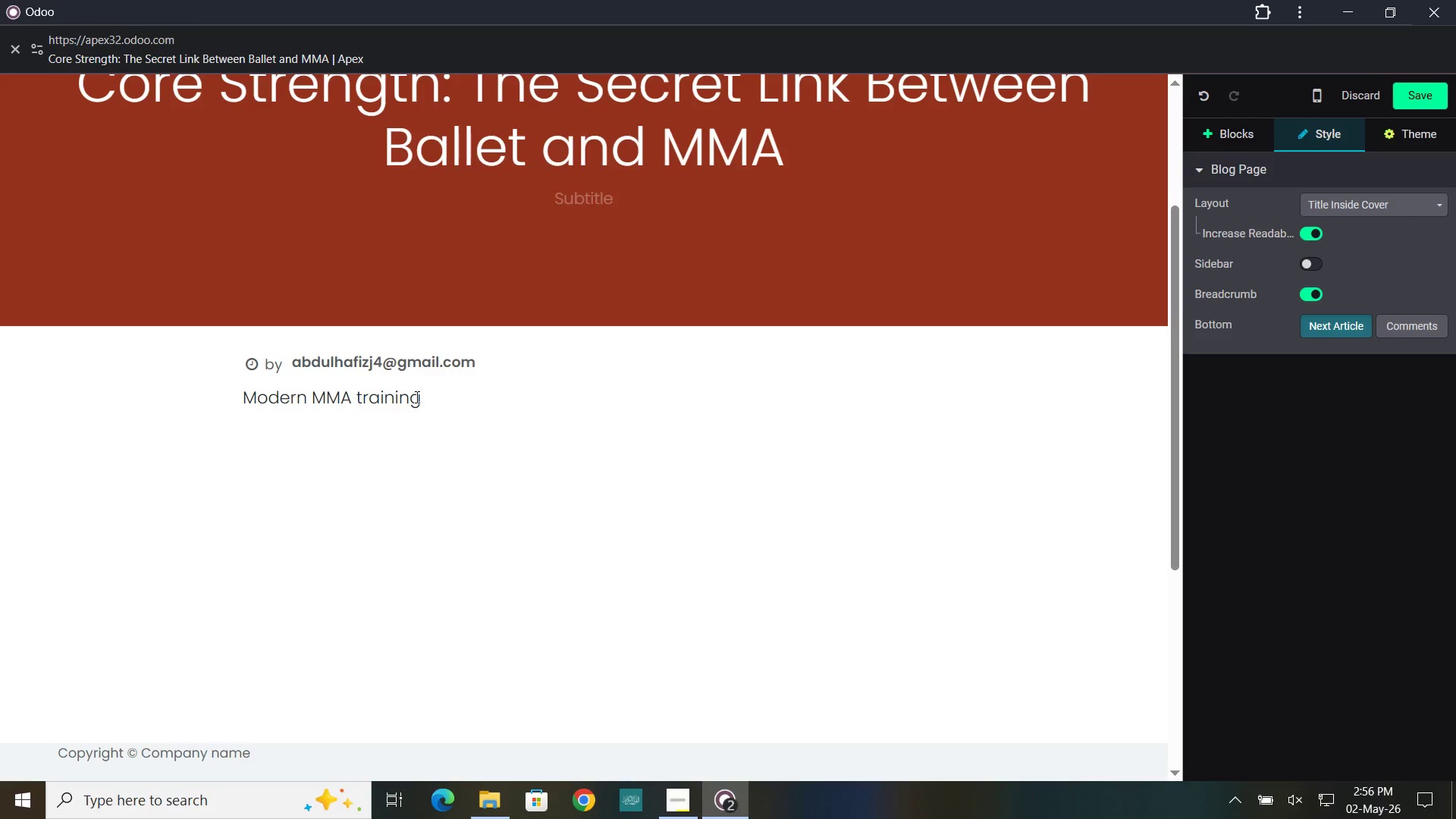 
type( requires more than just raw power:)
key(Backspace)
type(; it demands the core stability and precise balance)
 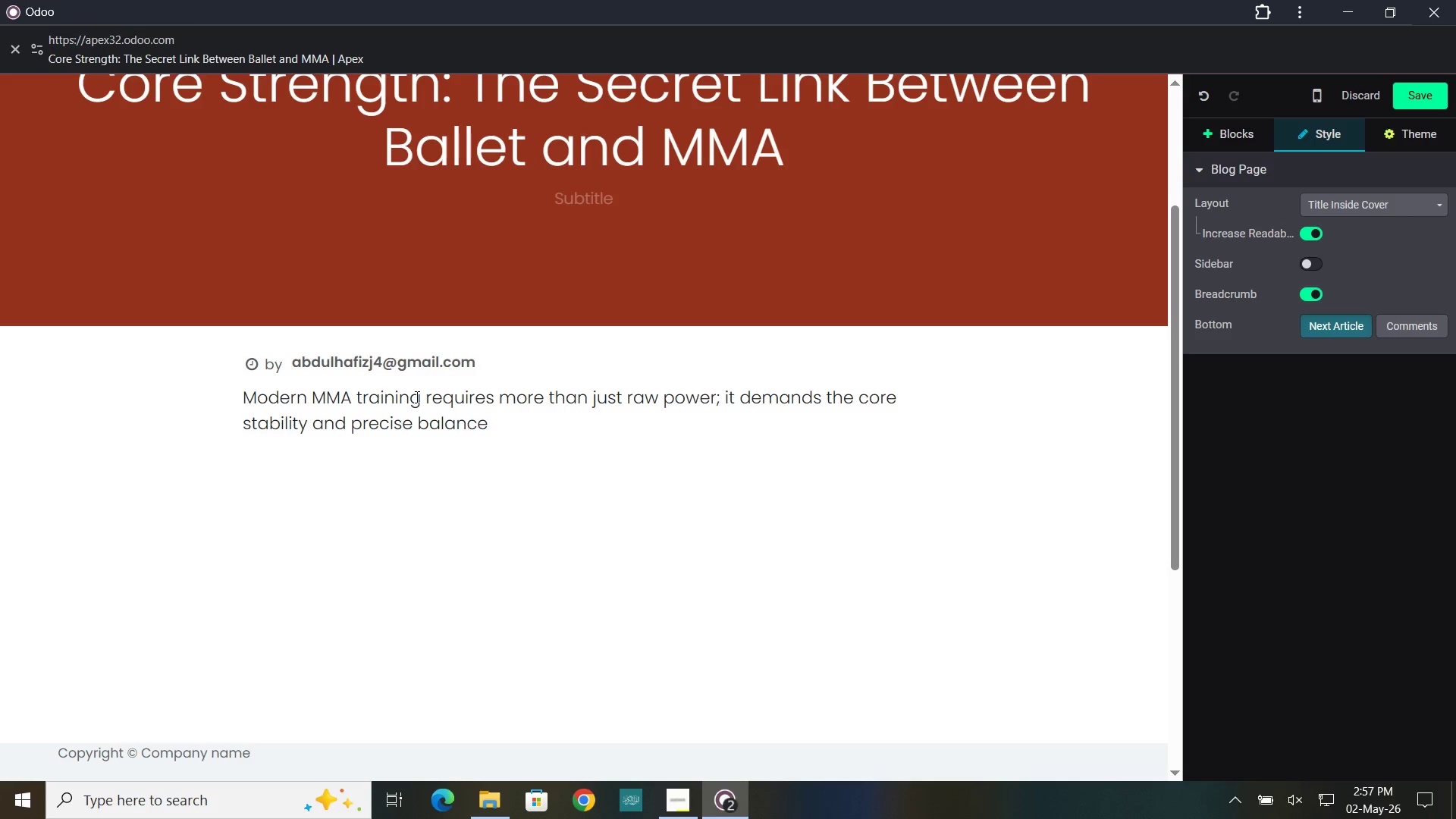 
left_click([680, 799])